 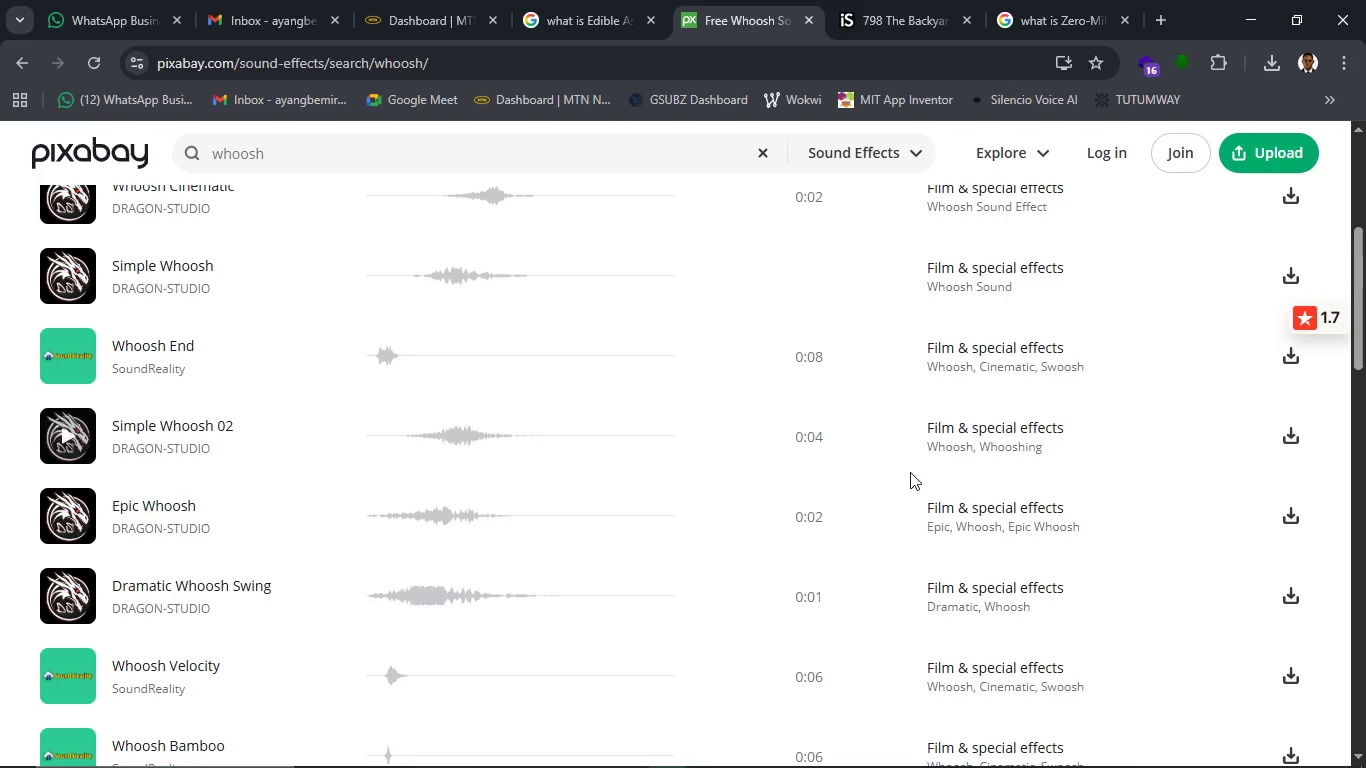 
left_click([65, 434])
 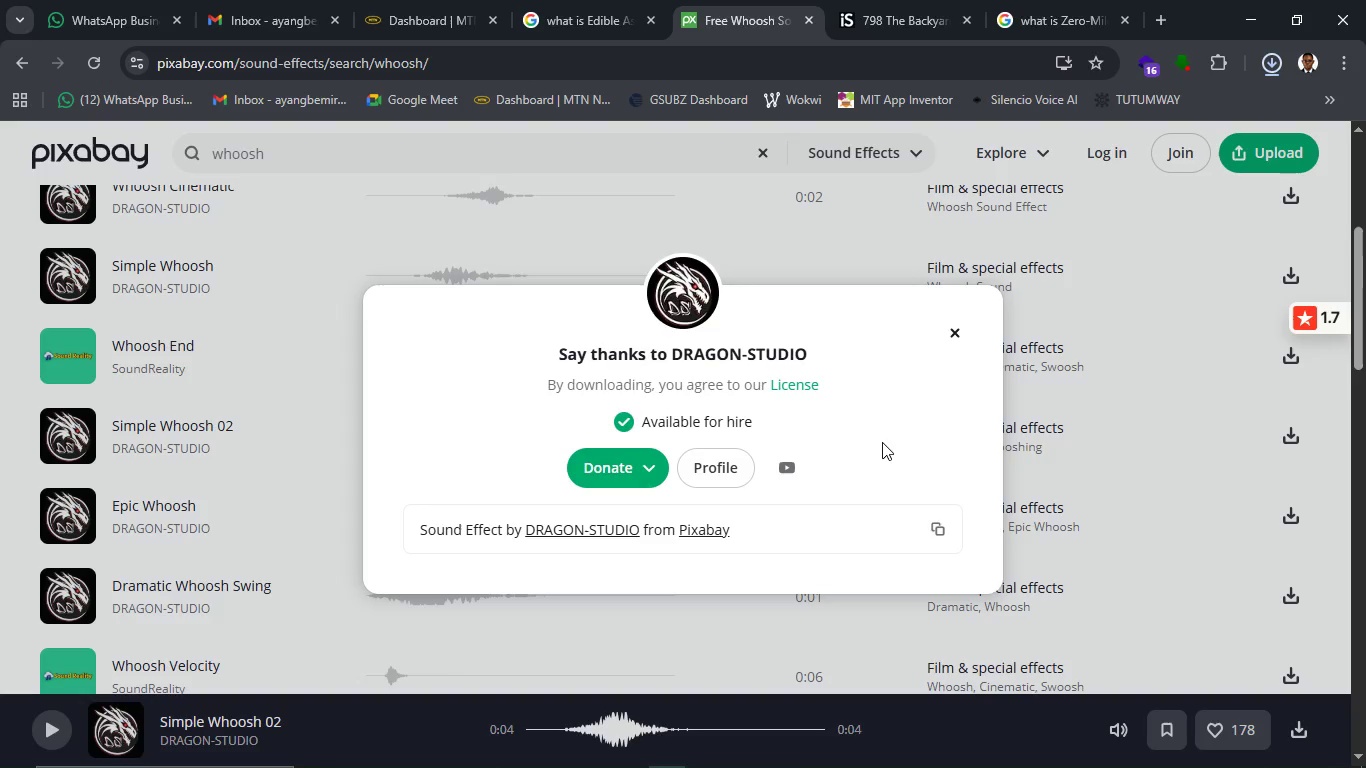 
wait(38.08)
 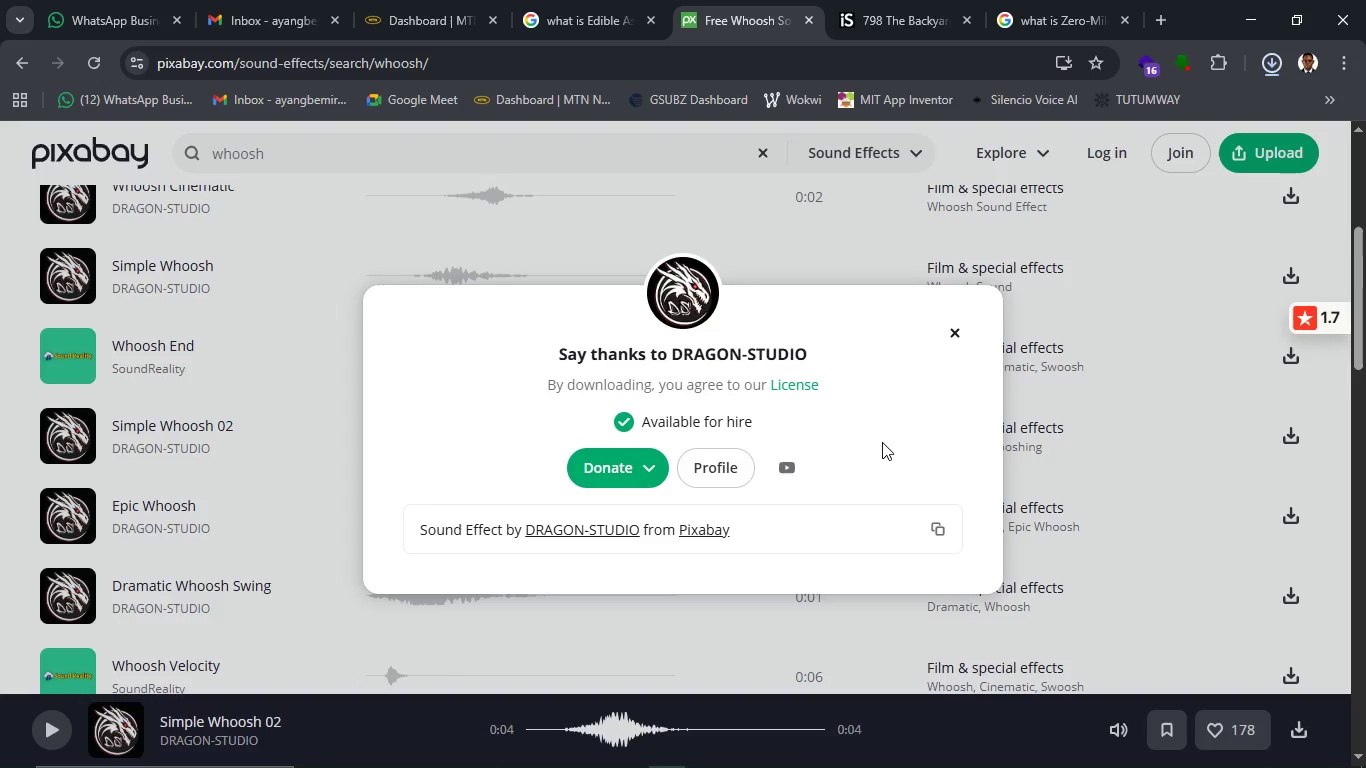 
left_click([621, 753])
 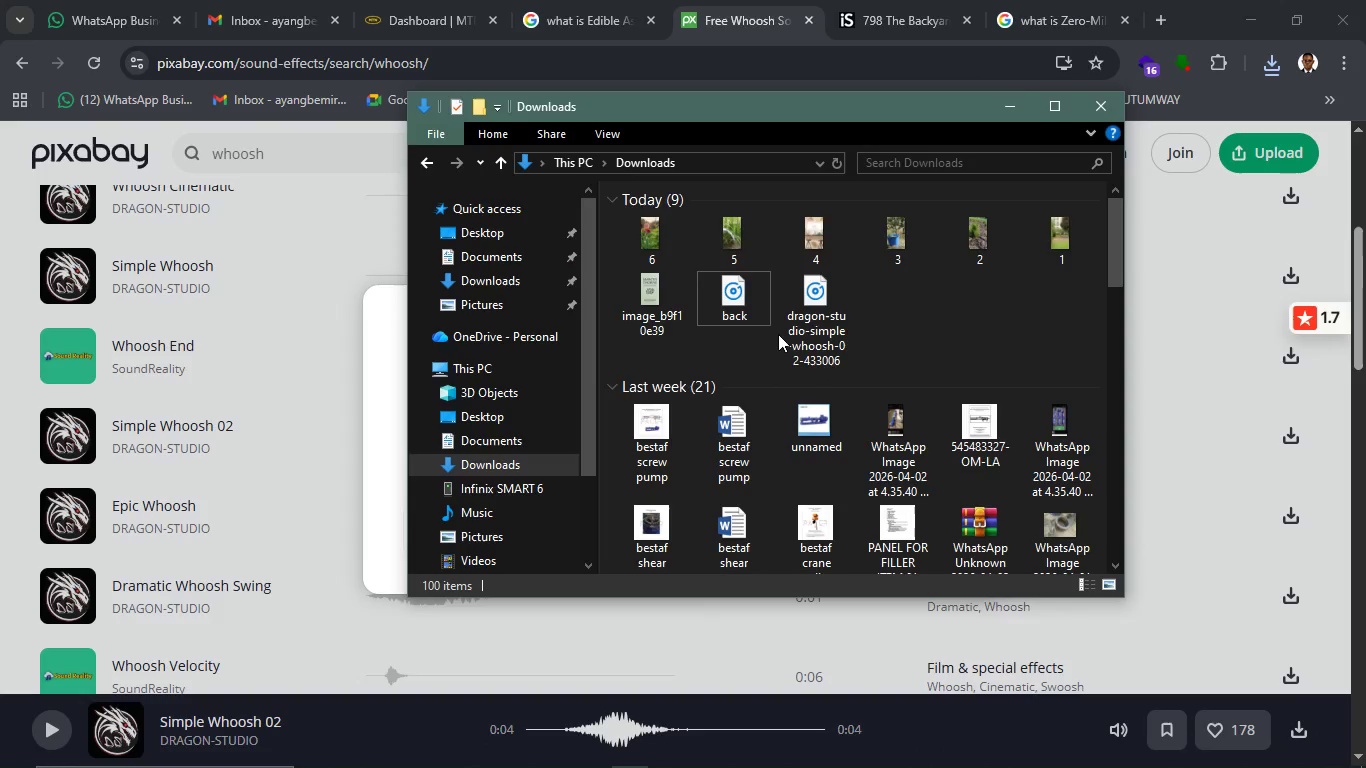 
left_click([790, 324])
 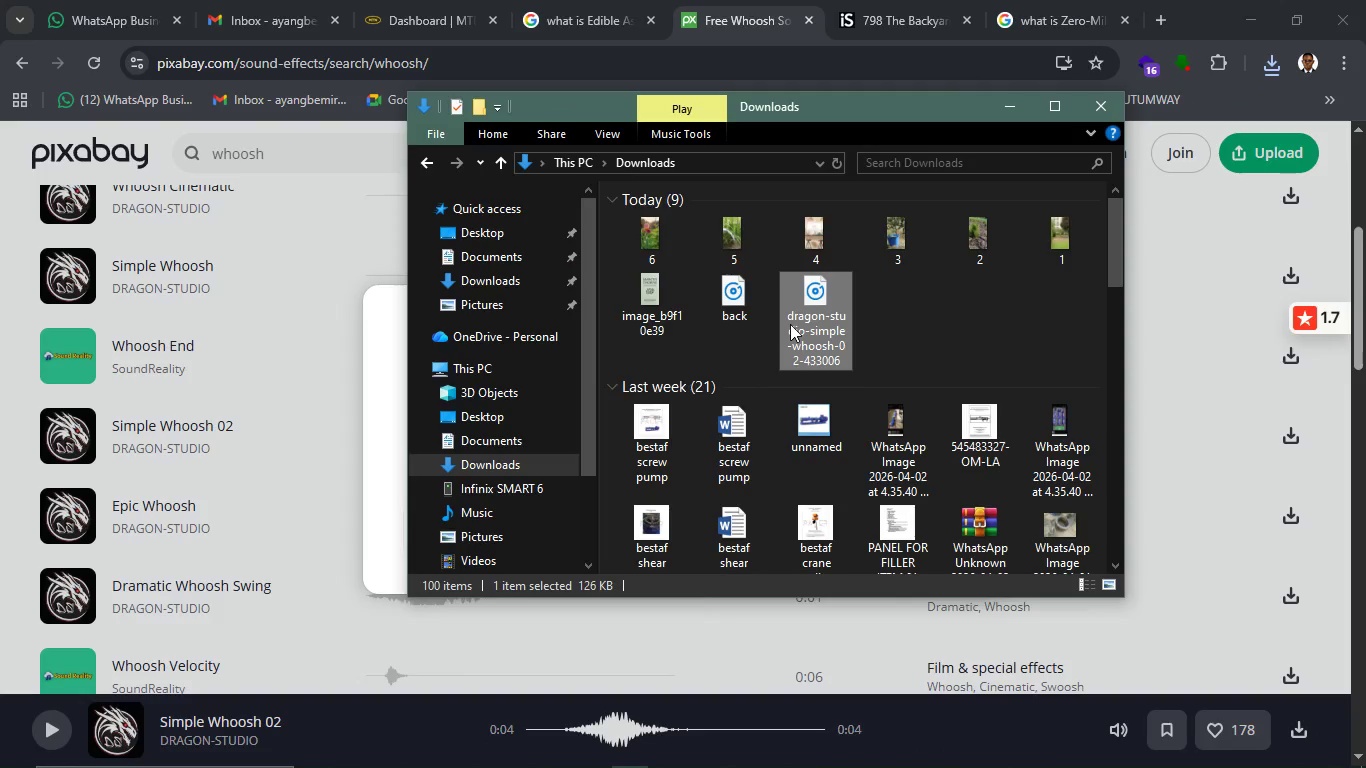 
type([F2]whoosh)
 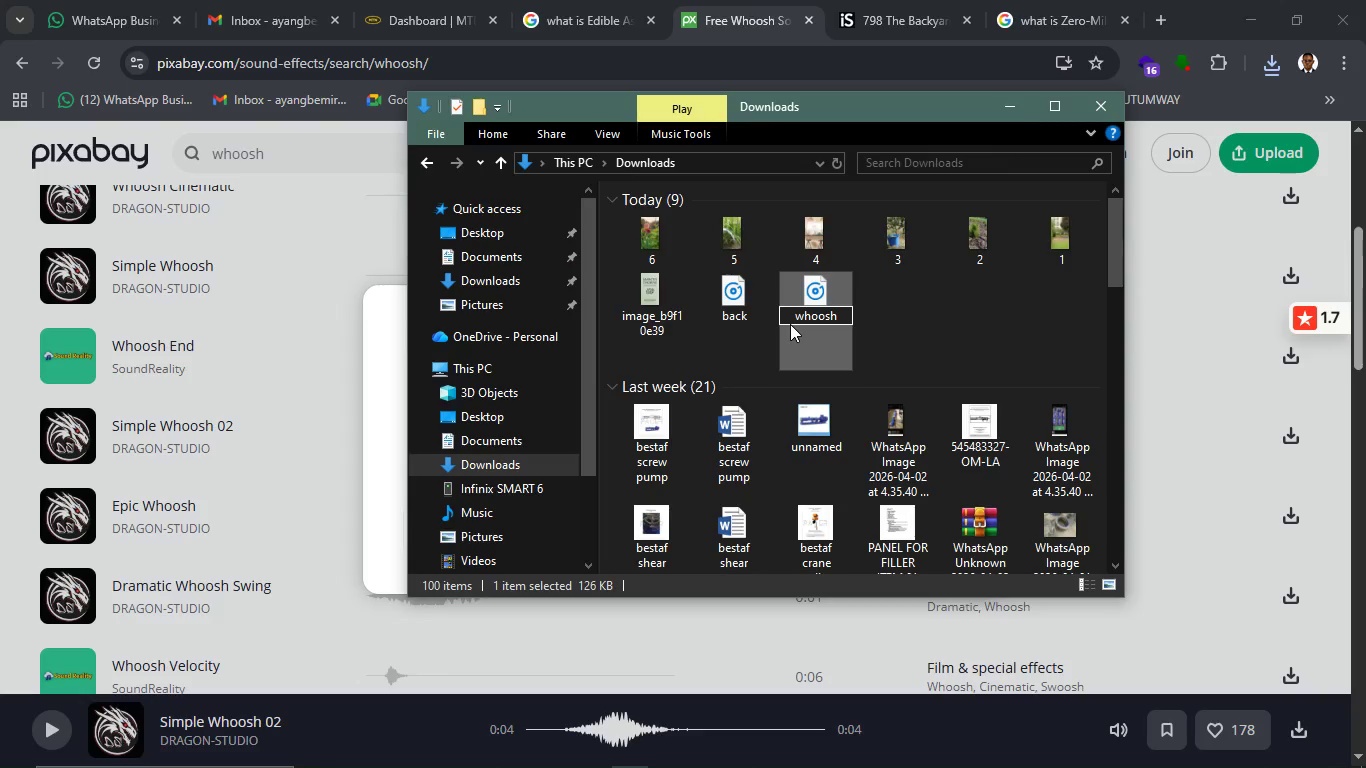 
key(Enter)
 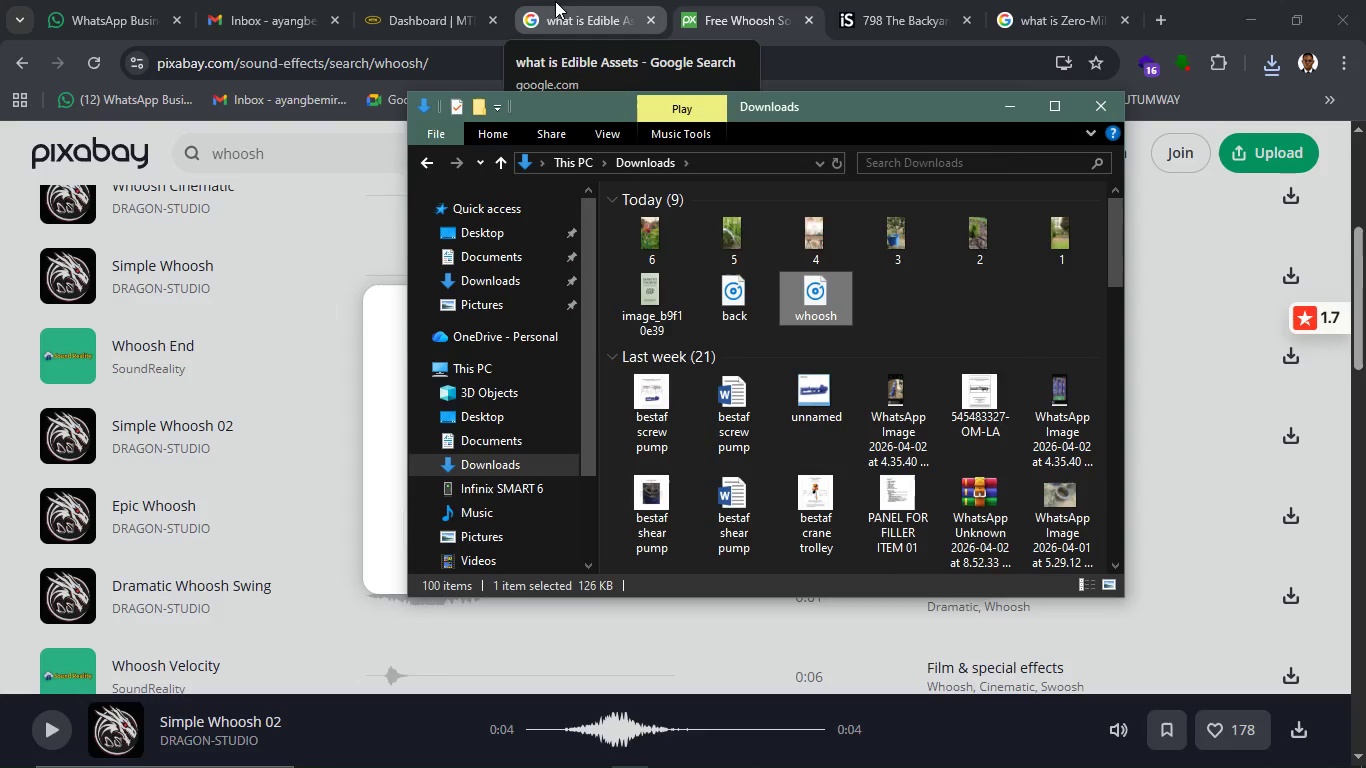 
wait(7.08)
 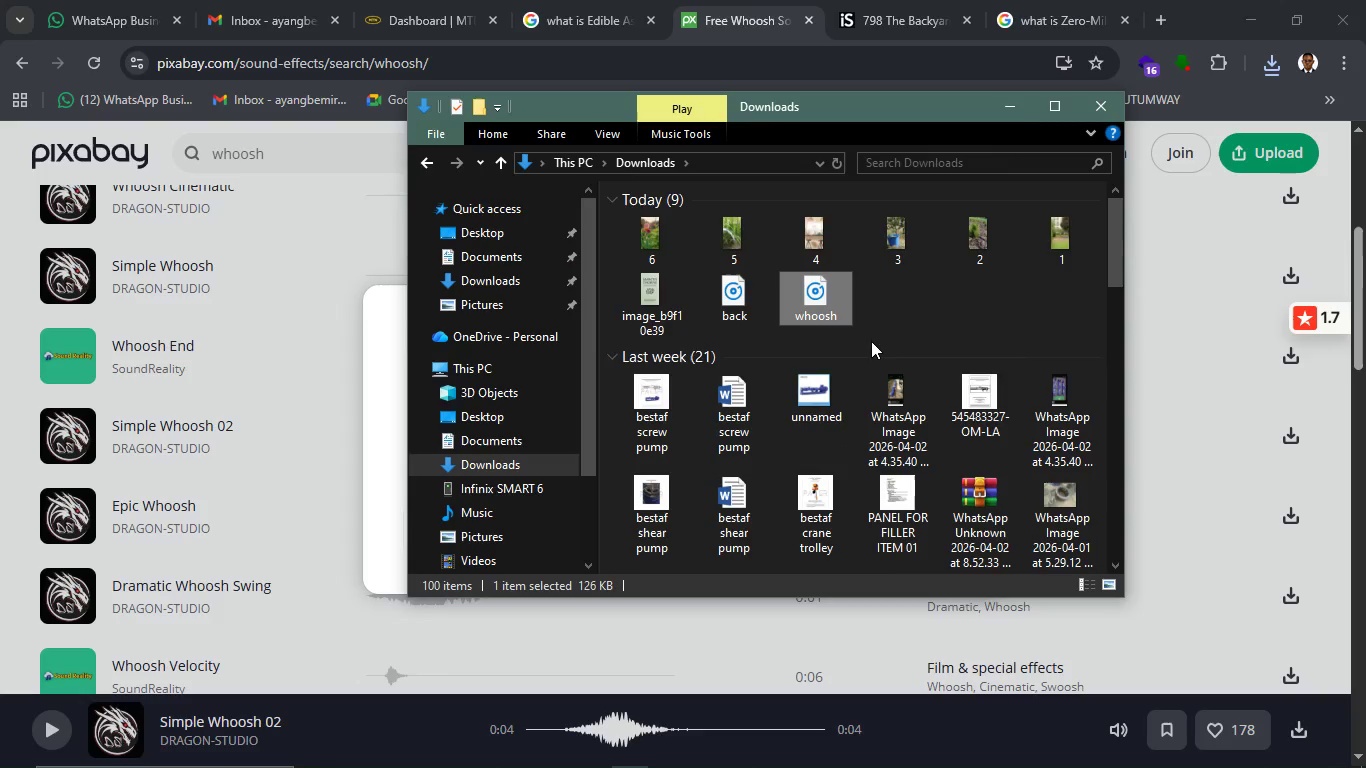 
left_click([557, 6])
 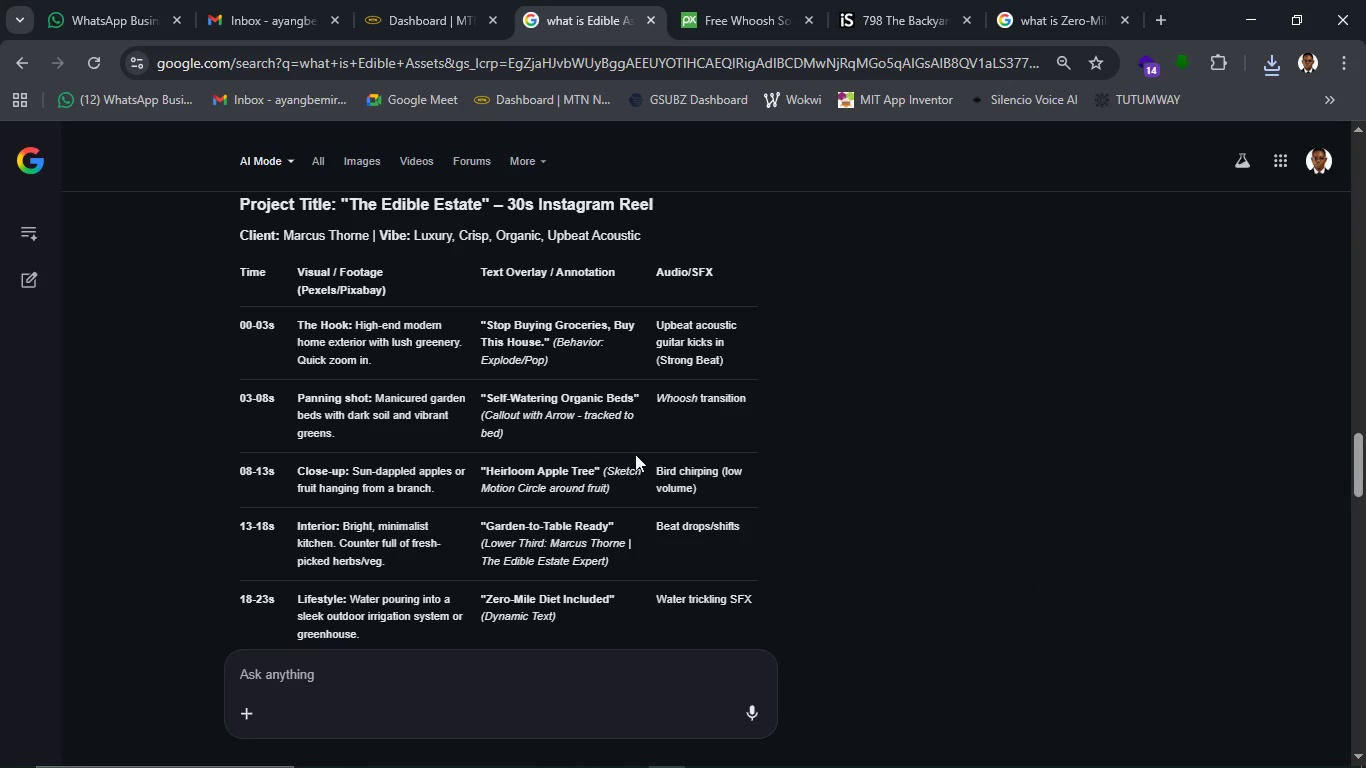 
scroll: coordinate [663, 420], scroll_direction: down, amount: 1.0
 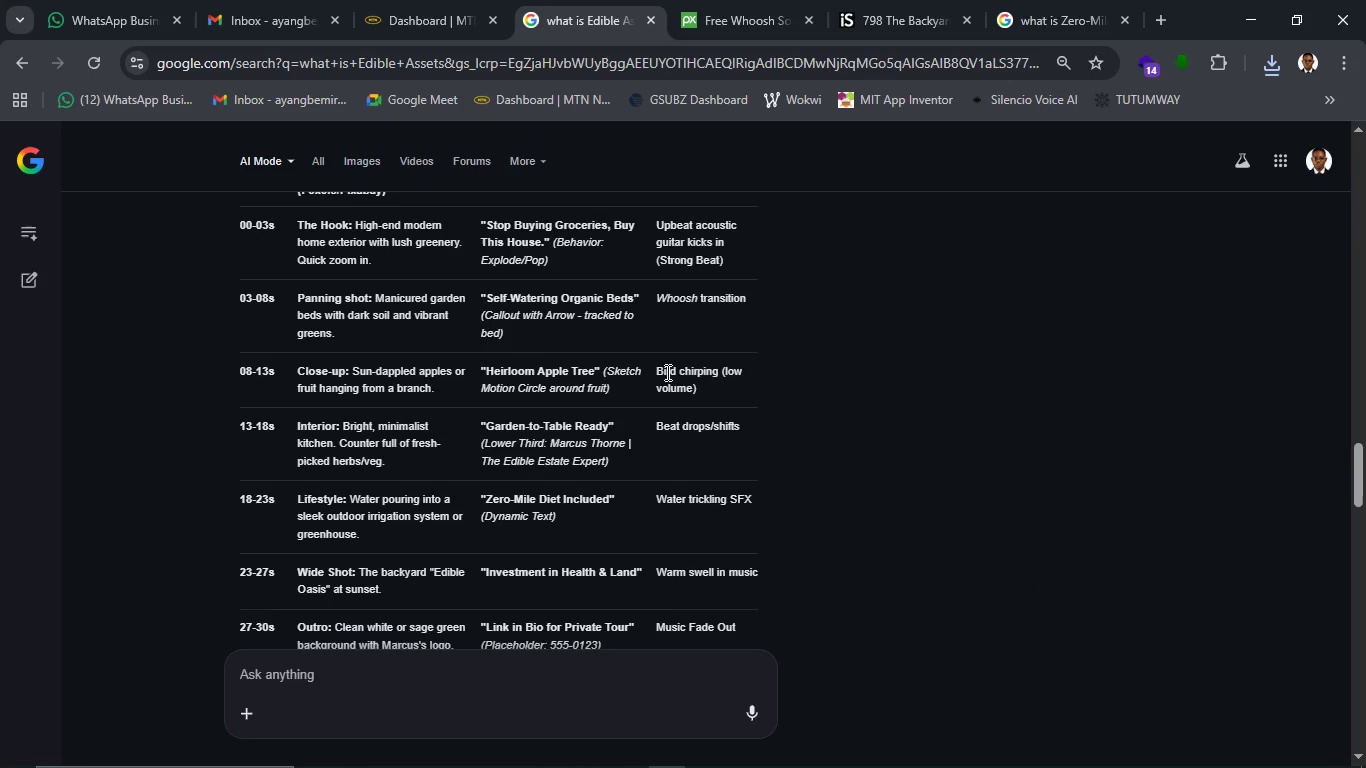 
left_click_drag(start_coordinate=[660, 371], to_coordinate=[718, 377])
 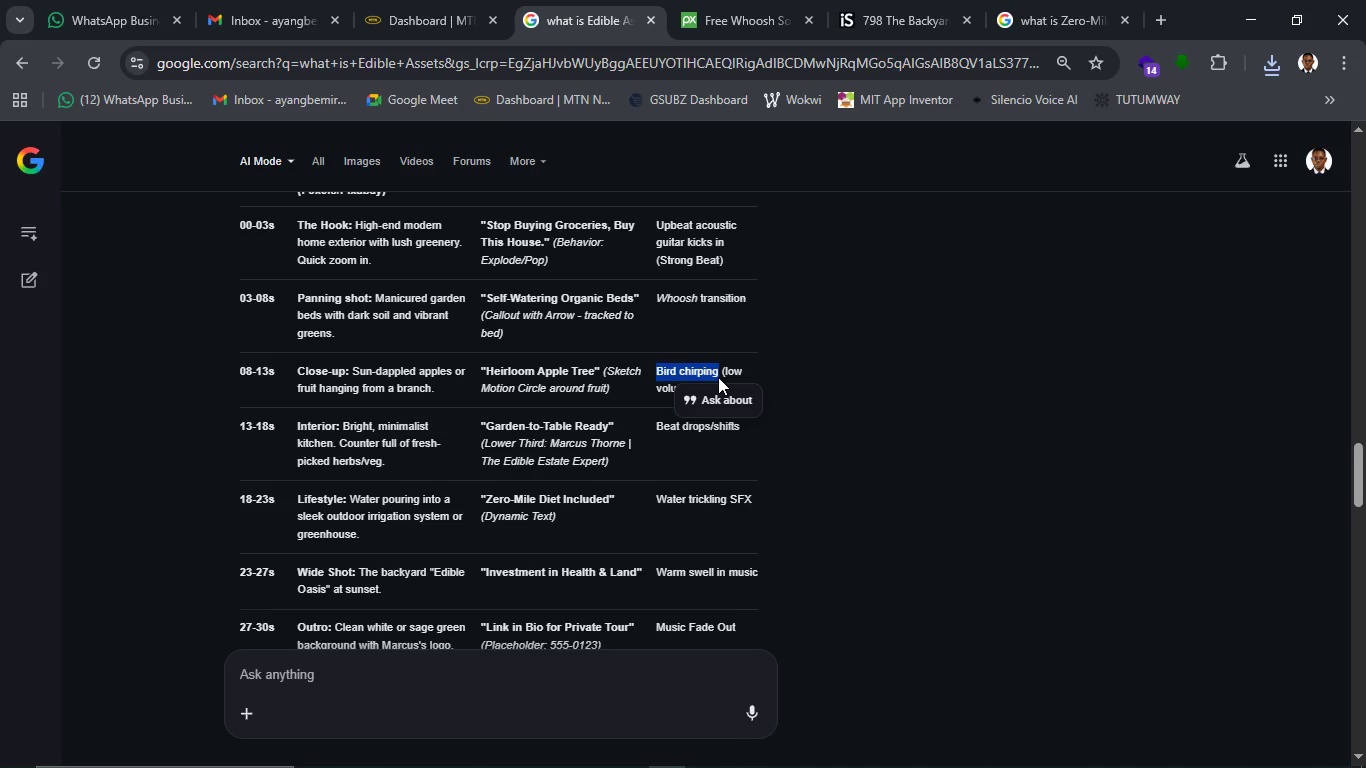 
key(Control+C)
 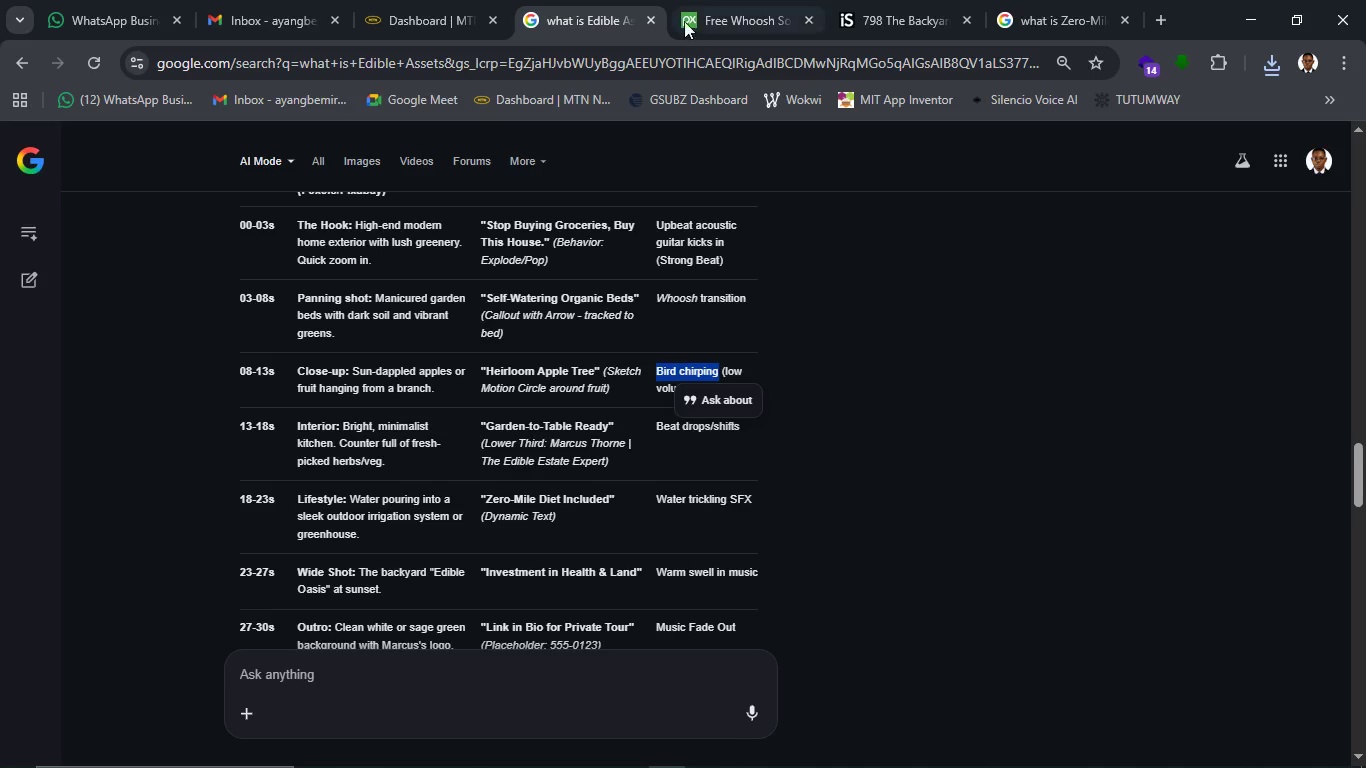 
left_click([708, 6])
 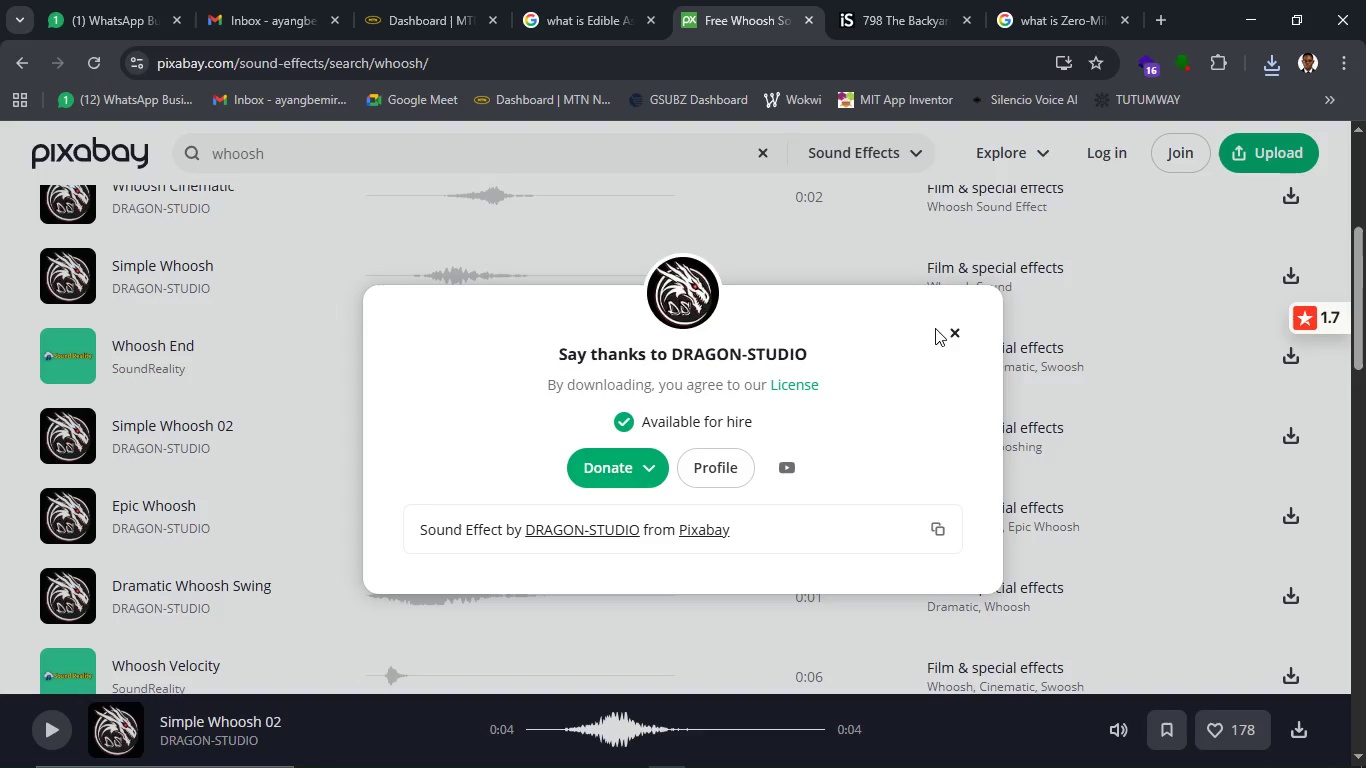 
left_click([944, 333])
 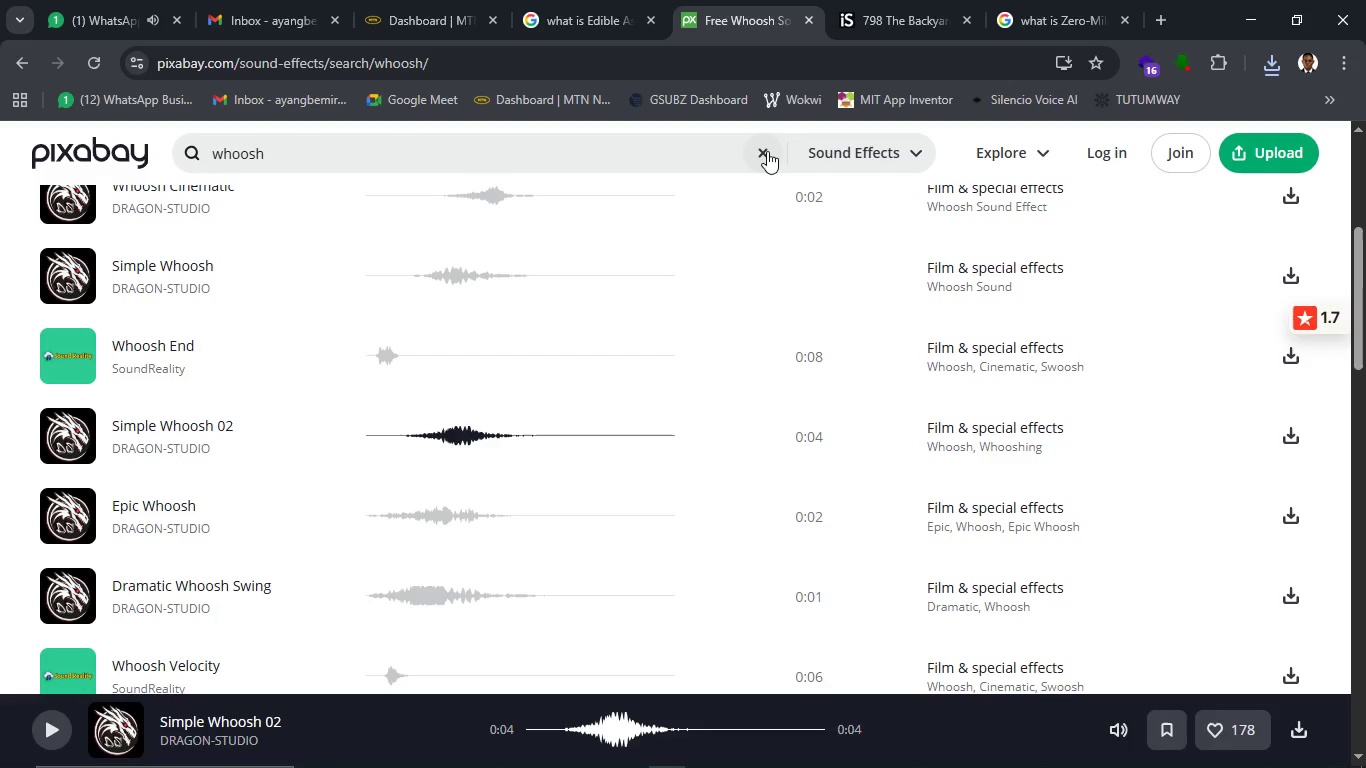 
left_click([768, 151])
 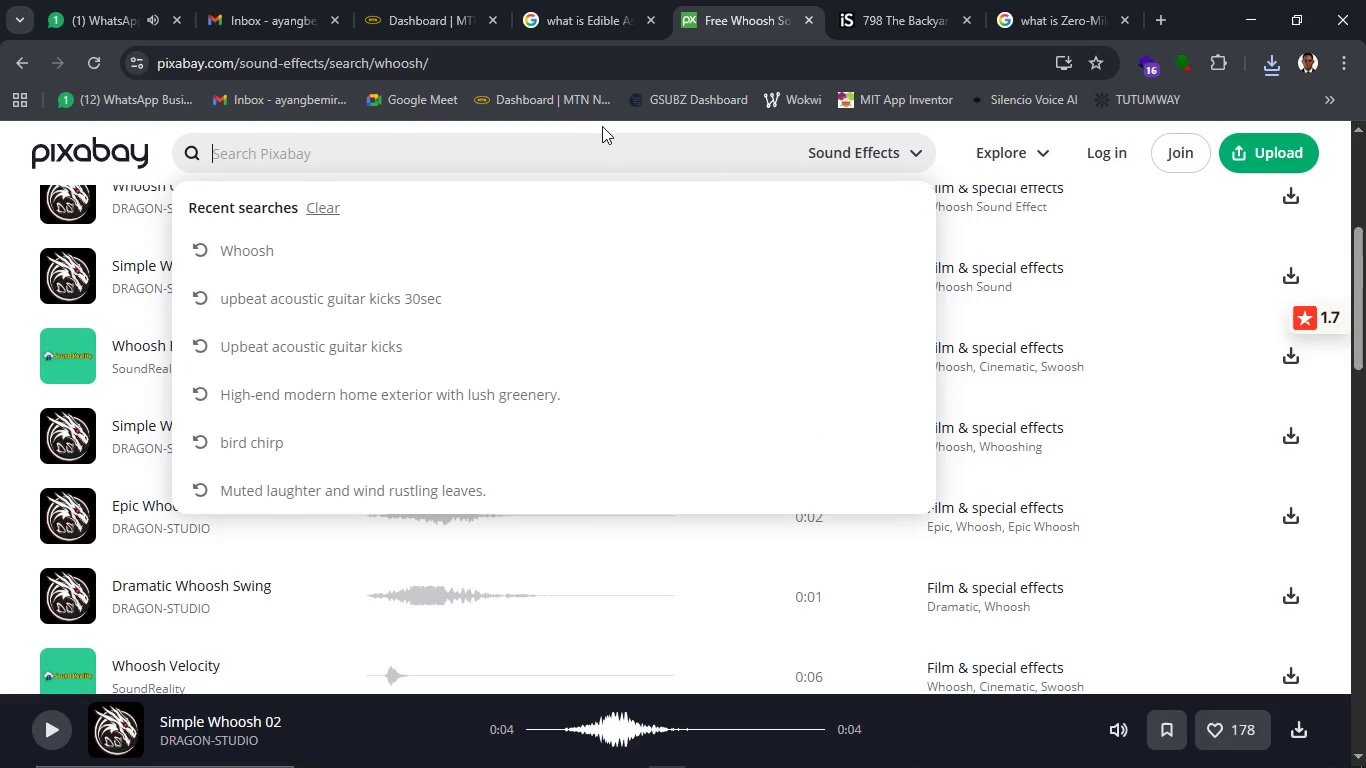 
left_click([605, 129])
 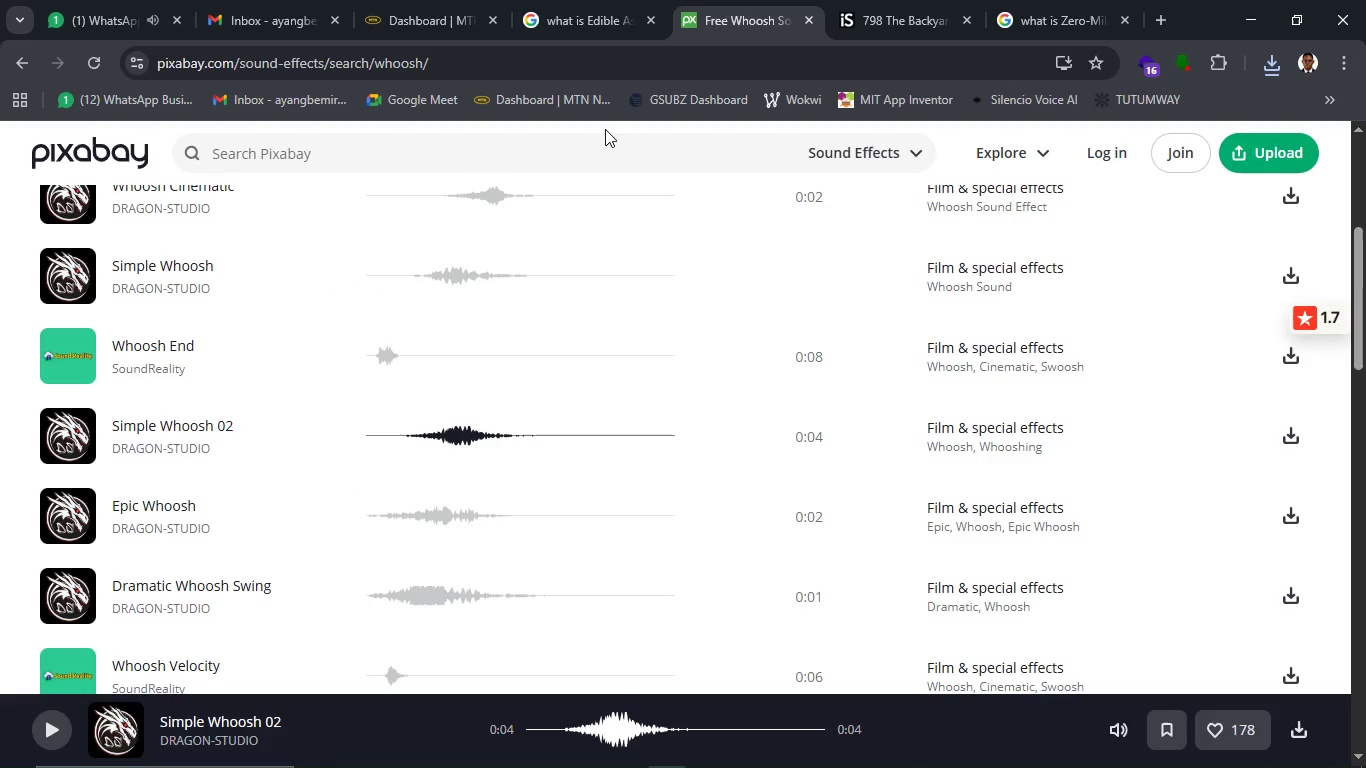 
key(Control+V)
 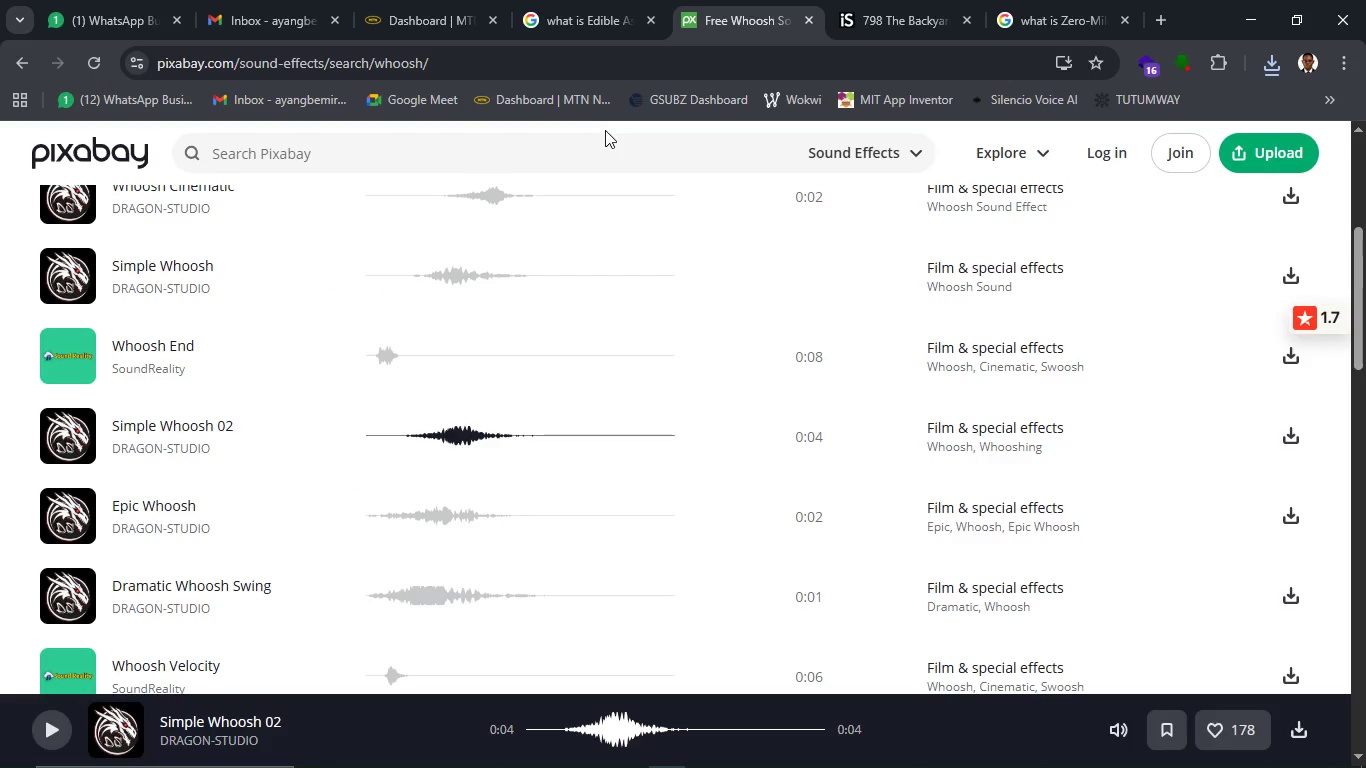 
left_click([614, 145])
 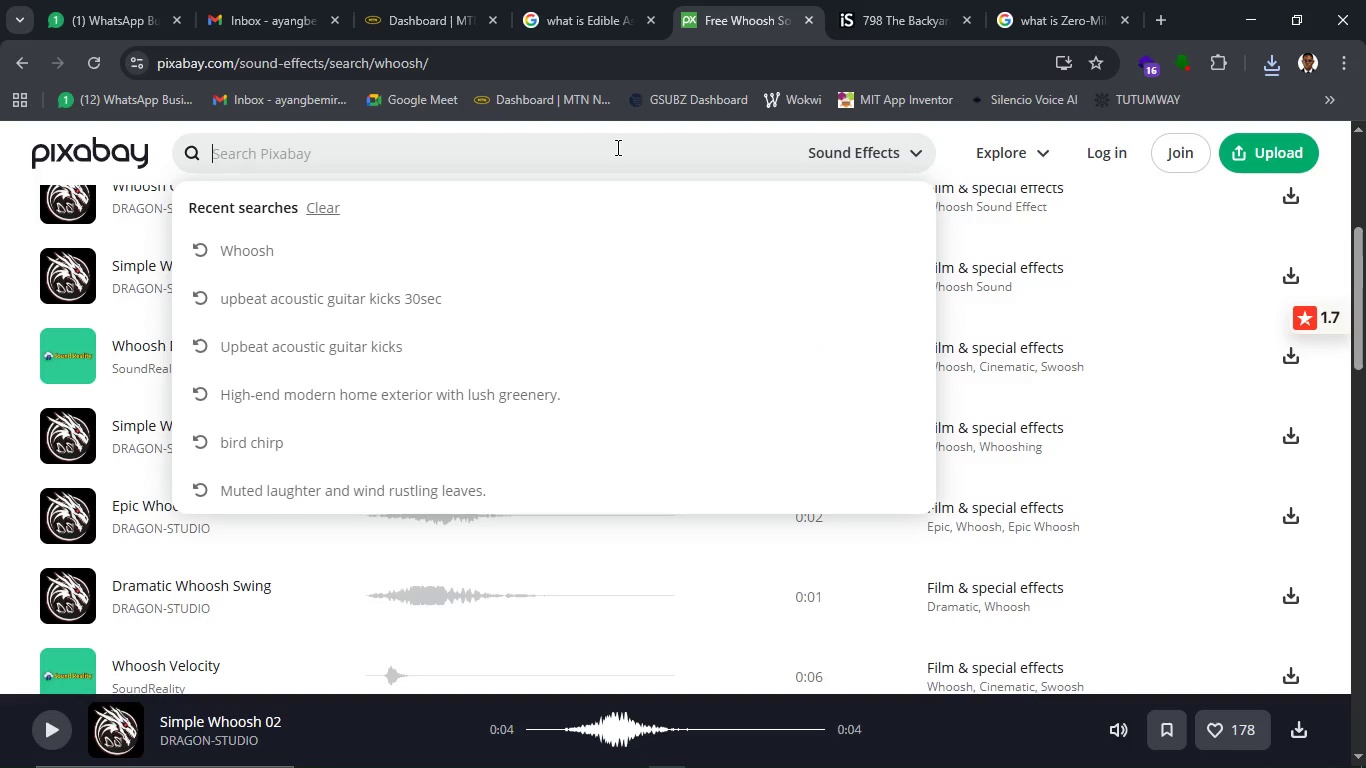 
key(Control+V)
 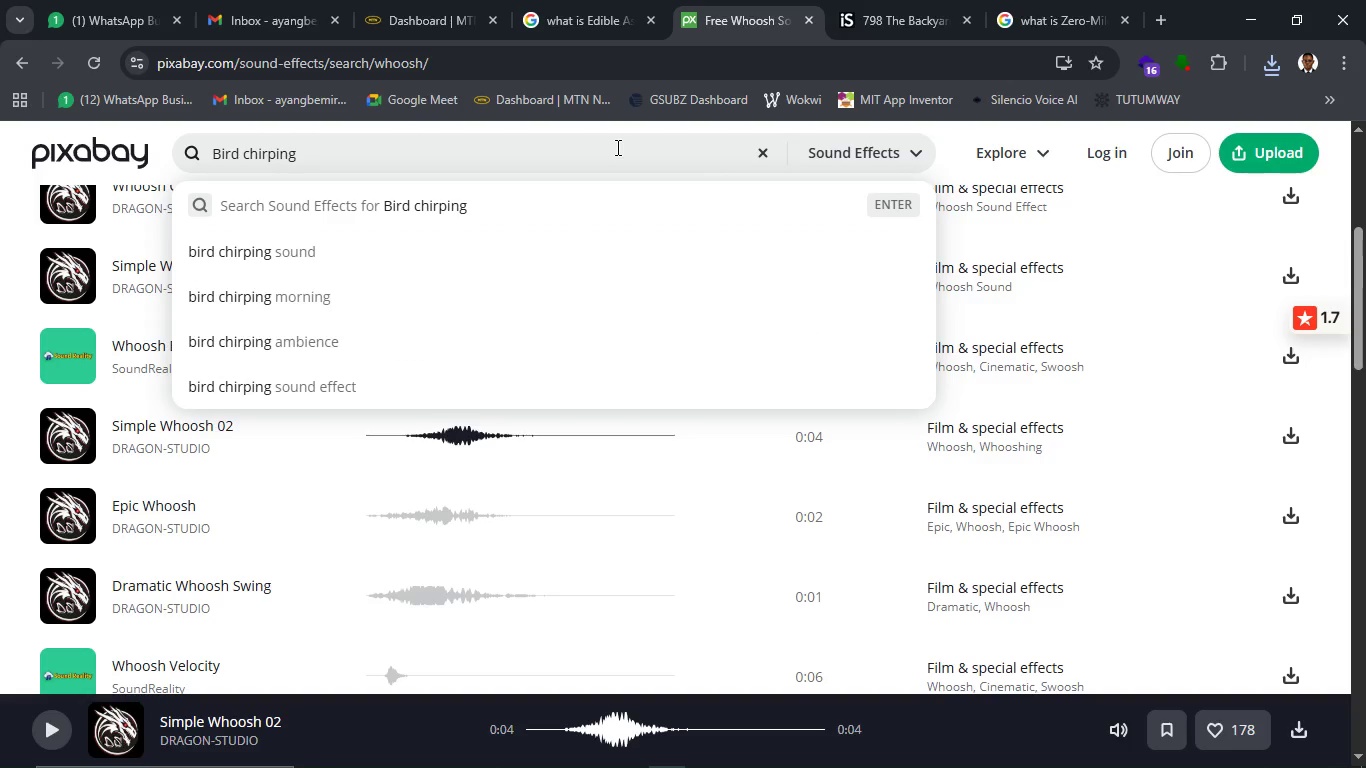 
key(Enter)
 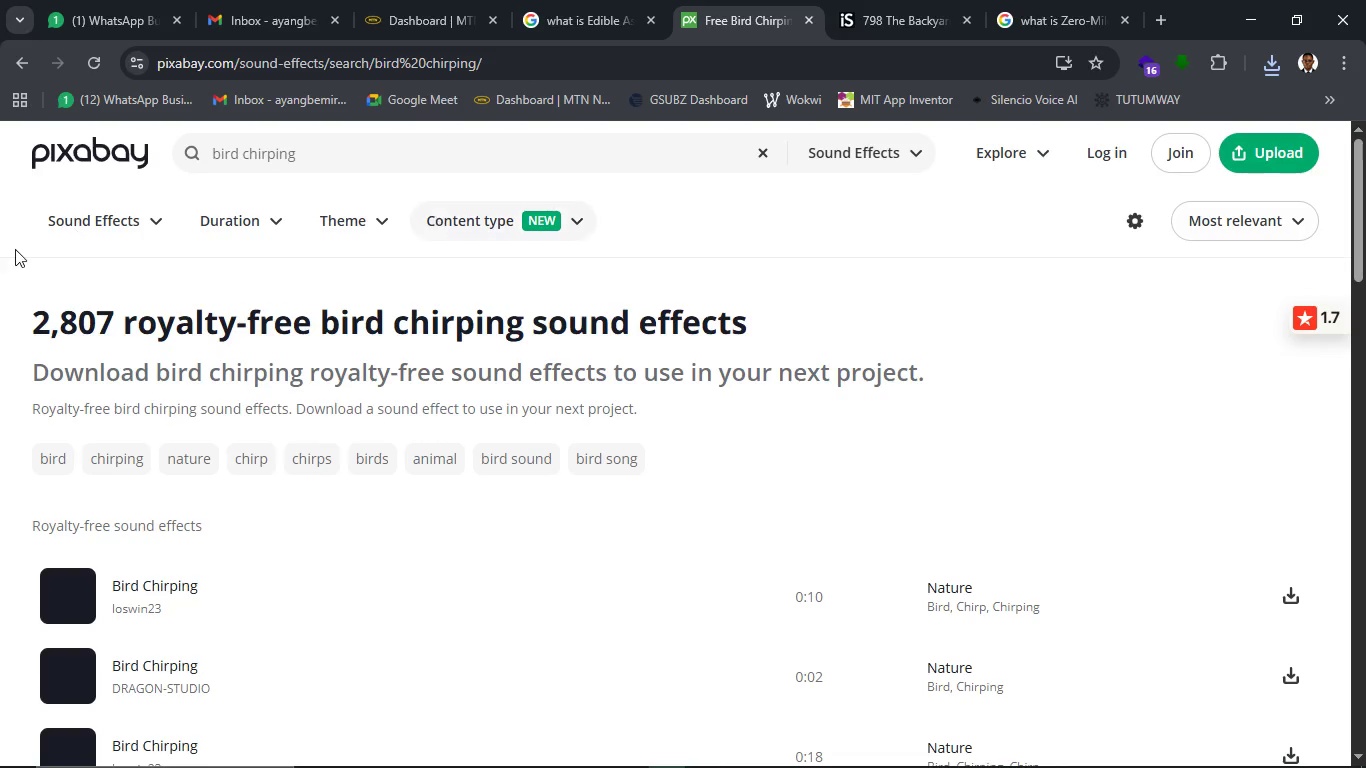 
wait(6.73)
 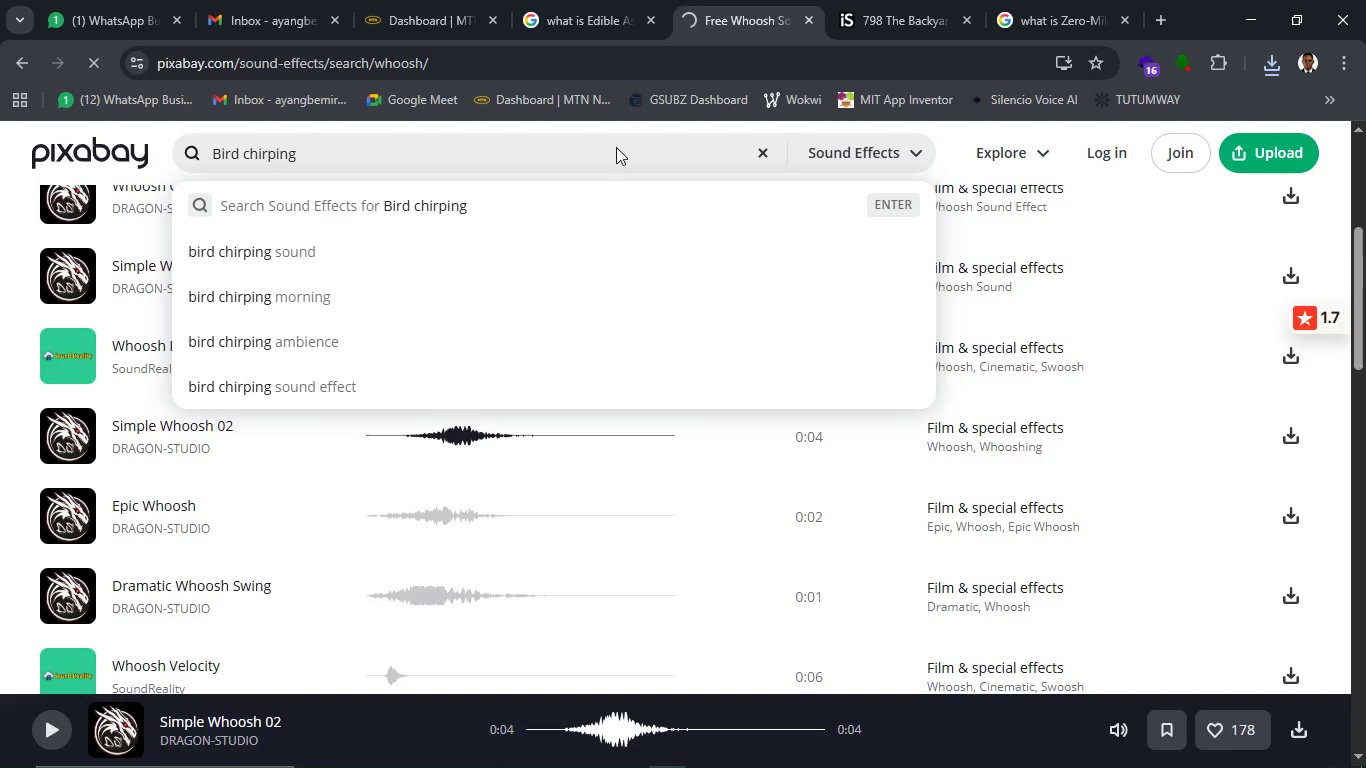 
scroll: coordinate [357, 548], scroll_direction: down, amount: 1.0
 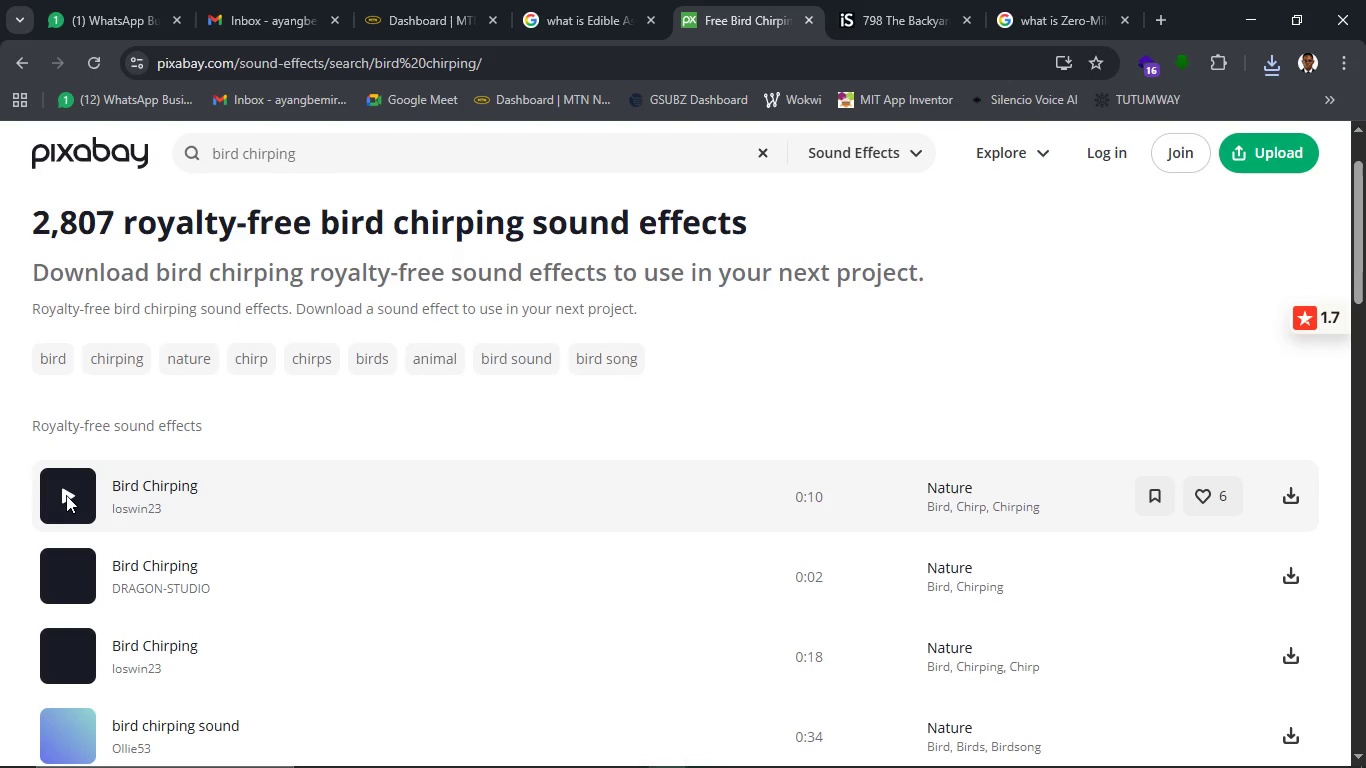 
left_click([66, 495])
 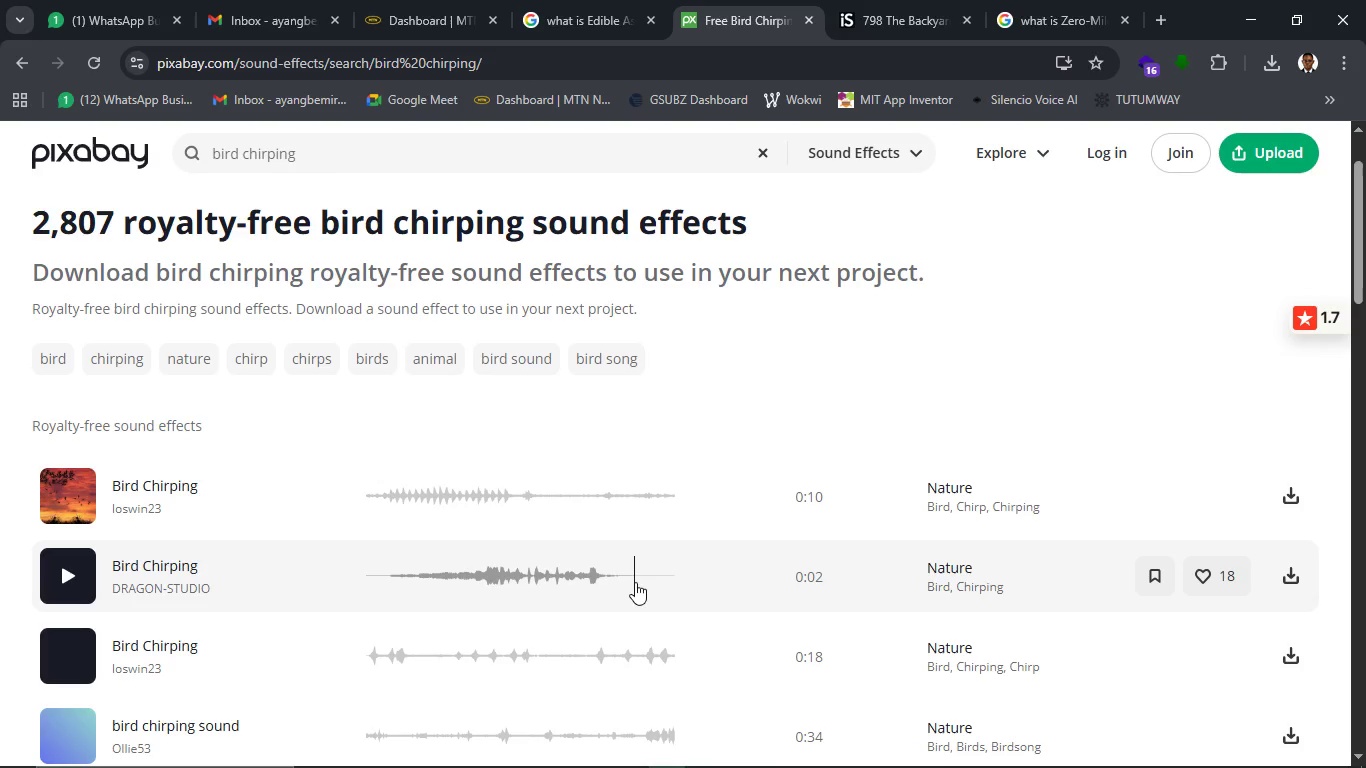 
wait(15.42)
 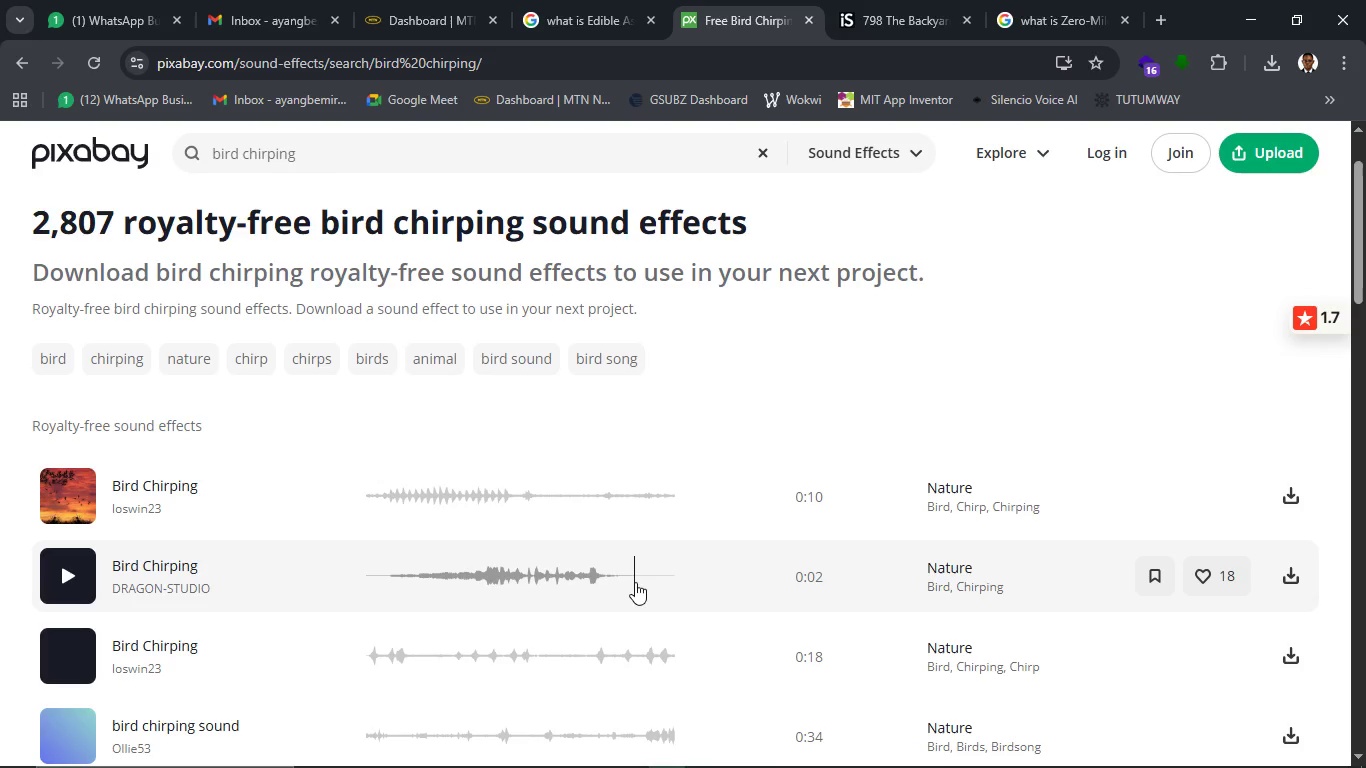 
left_click([55, 483])
 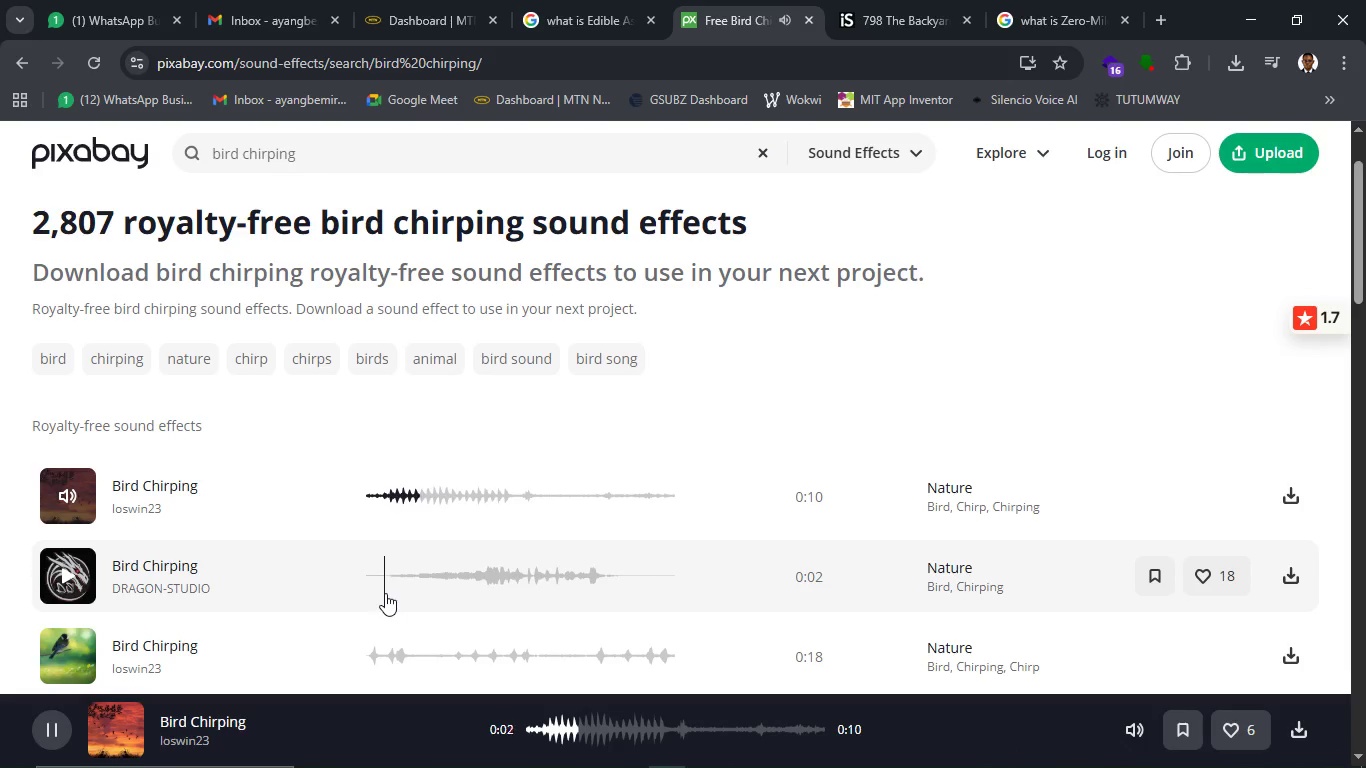 
wait(14.92)
 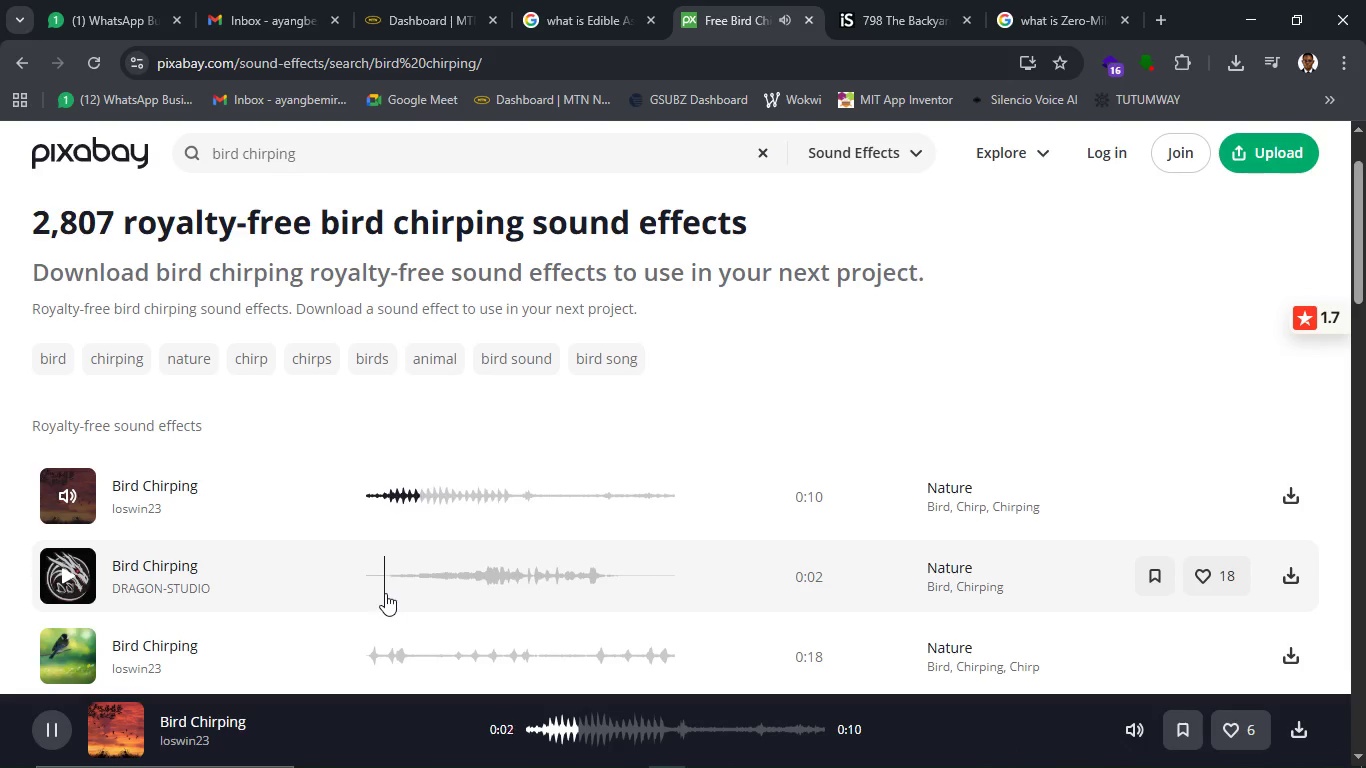 
scroll: coordinate [156, 604], scroll_direction: down, amount: 3.0
 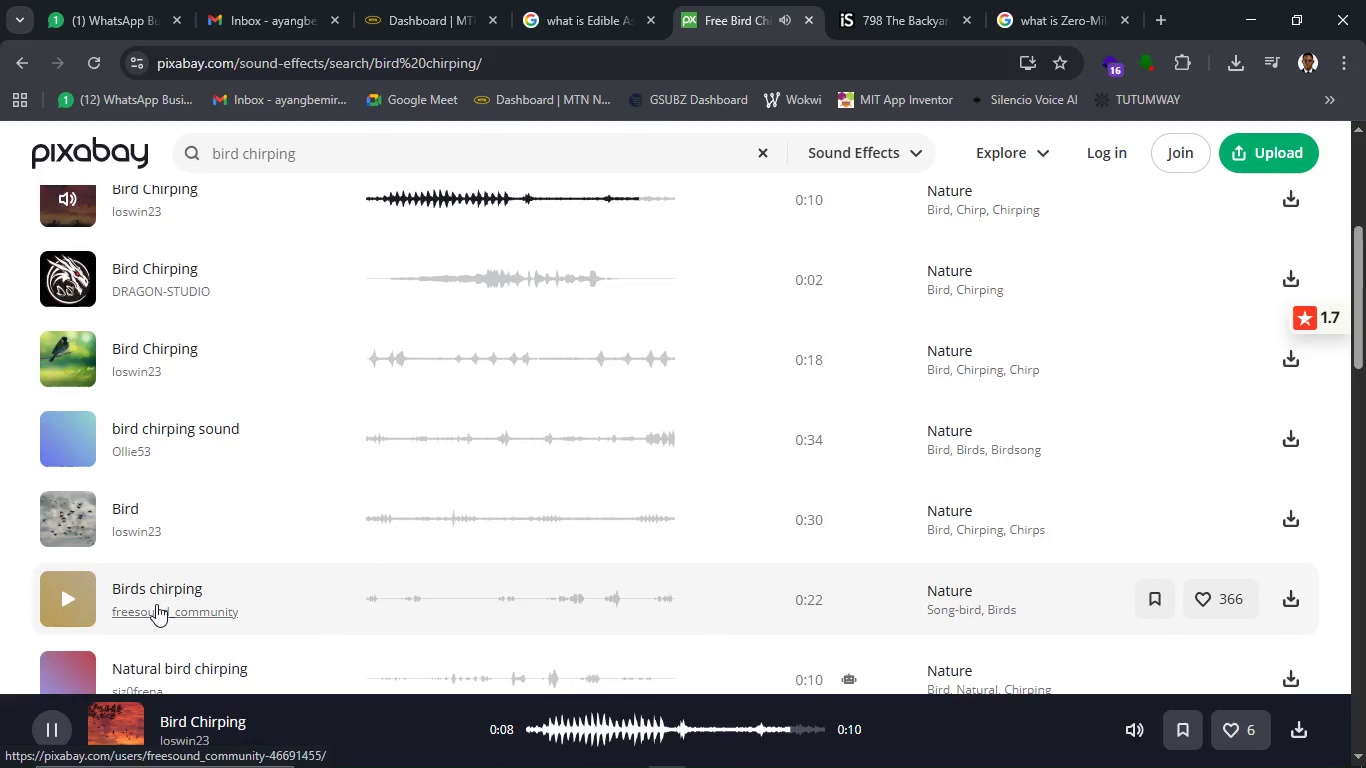 
scroll: coordinate [156, 604], scroll_direction: up, amount: 1.0
 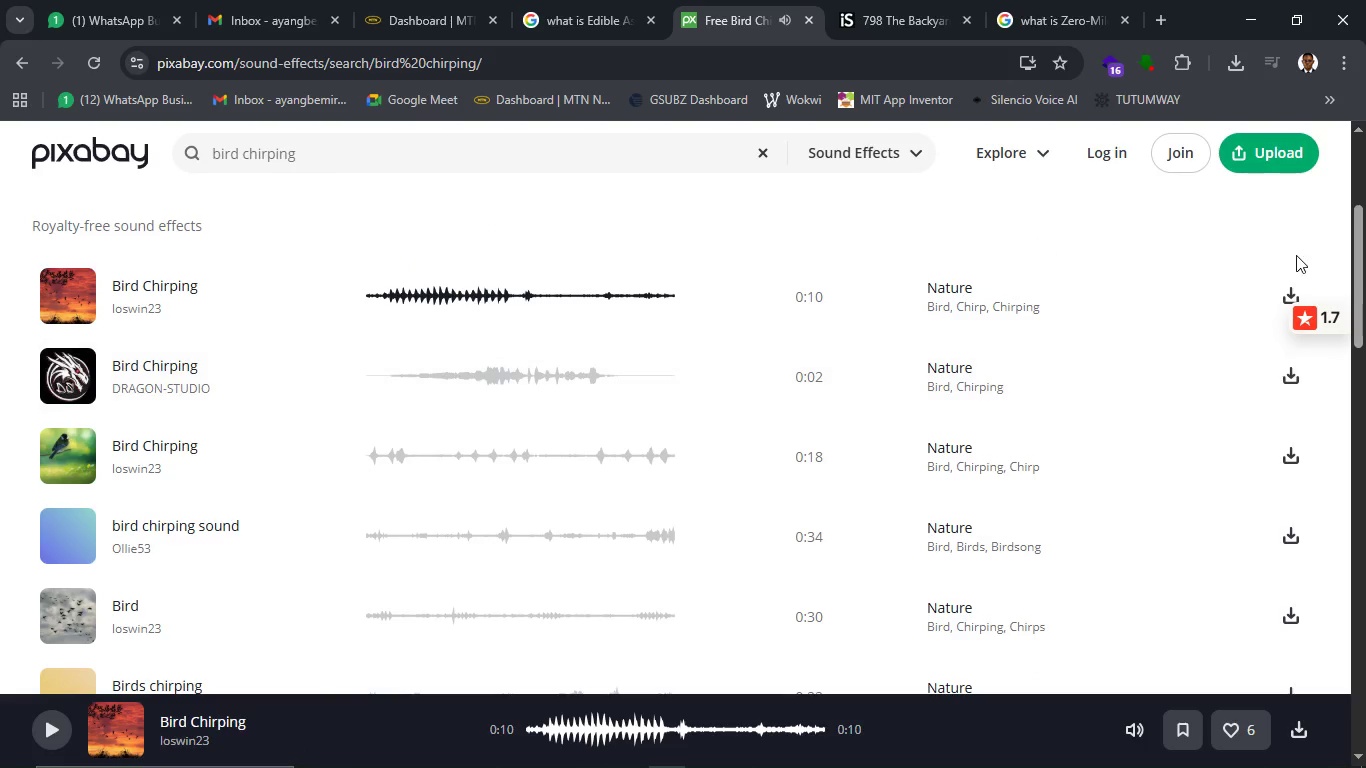 
scroll: coordinate [1089, 268], scroll_direction: down, amount: 1.0
 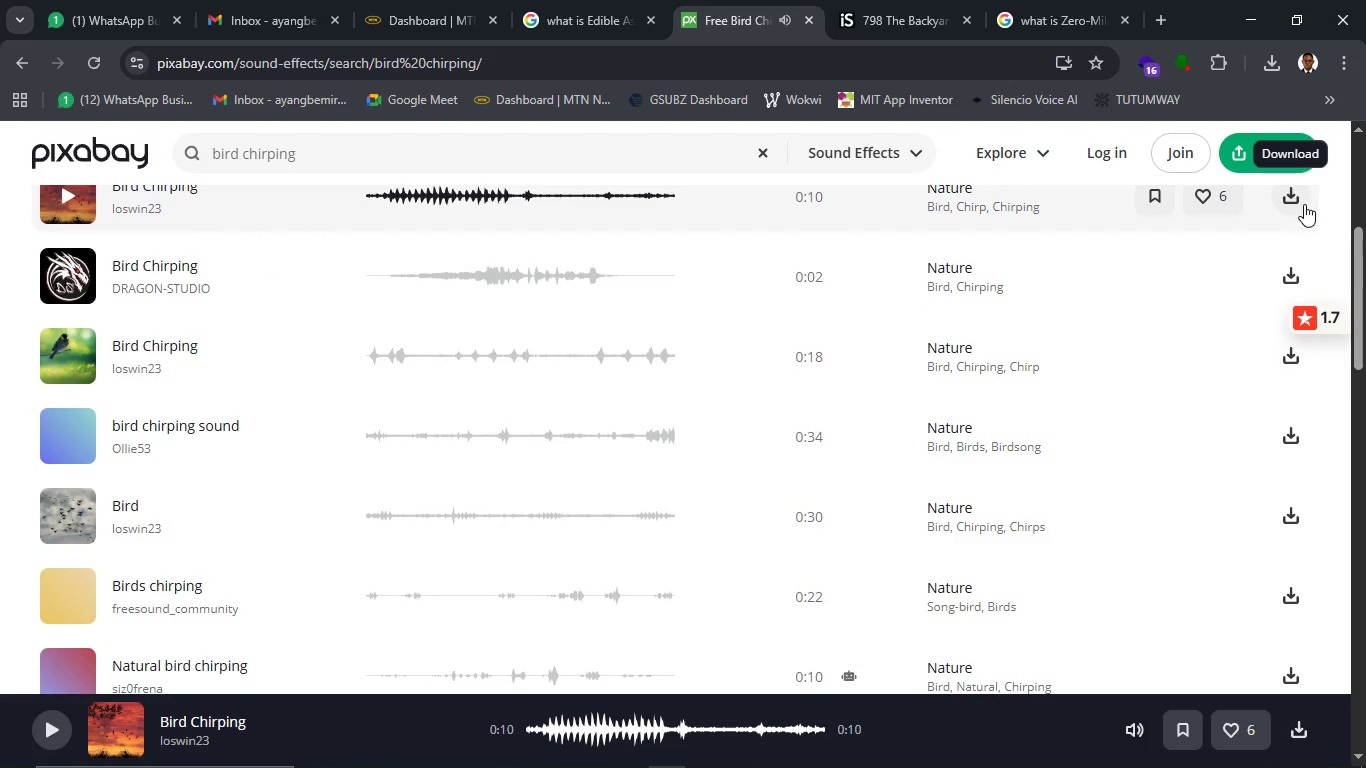 
left_click([1300, 203])
 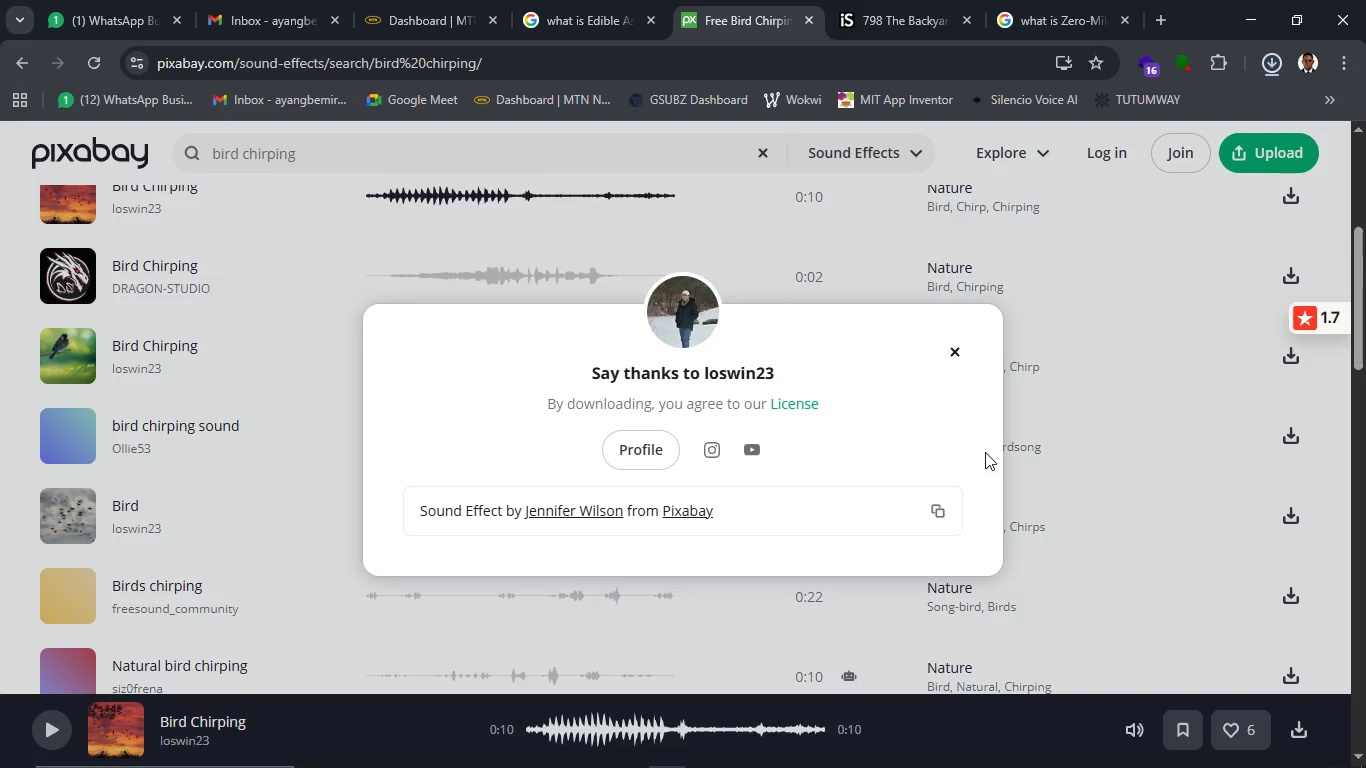 
wait(27.45)
 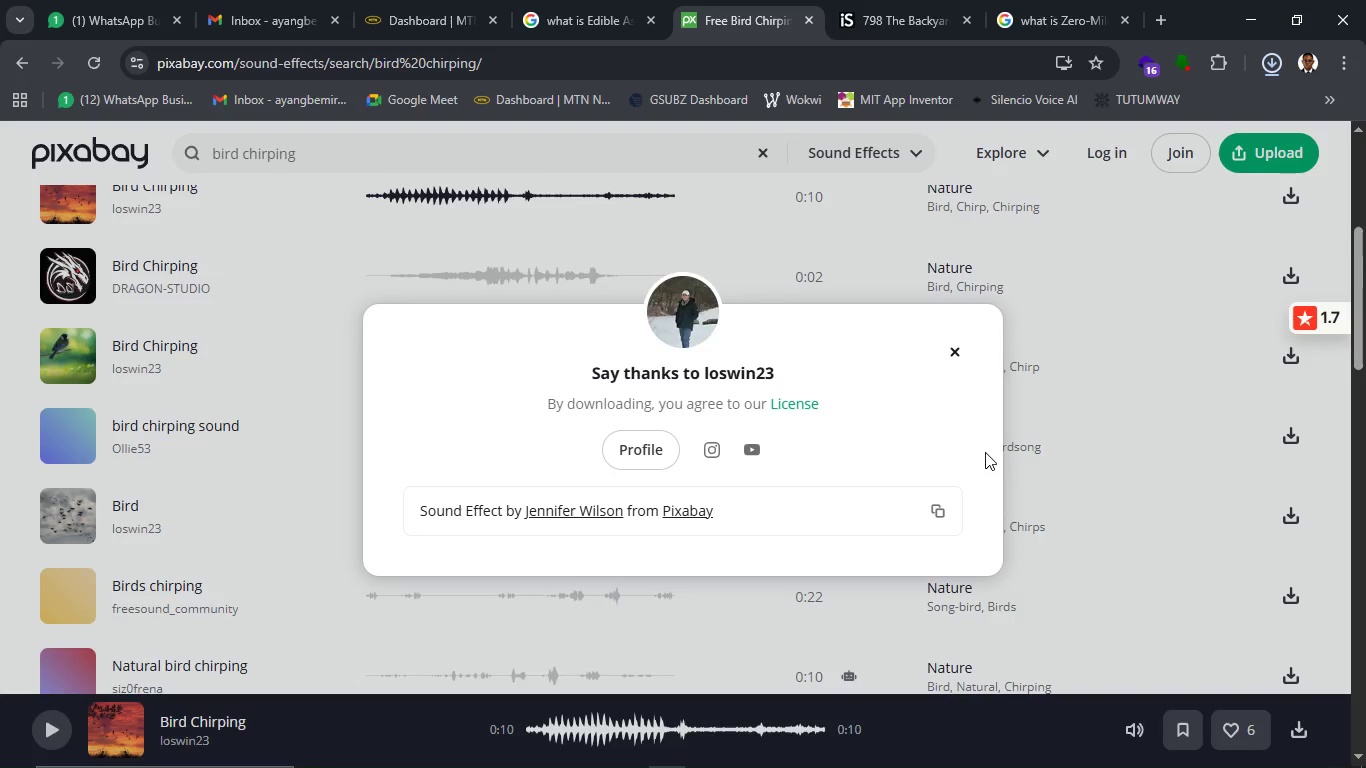 
left_click([623, 751])
 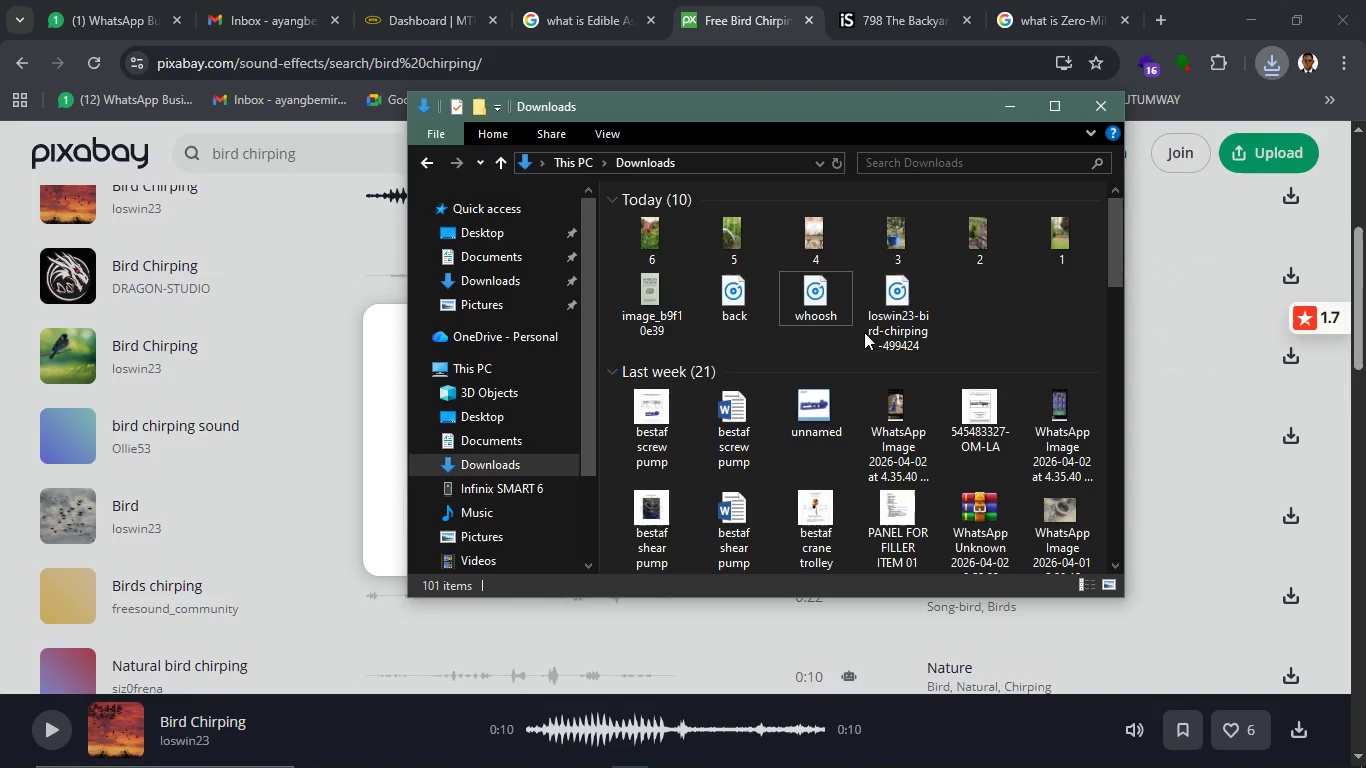 
left_click([884, 320])
 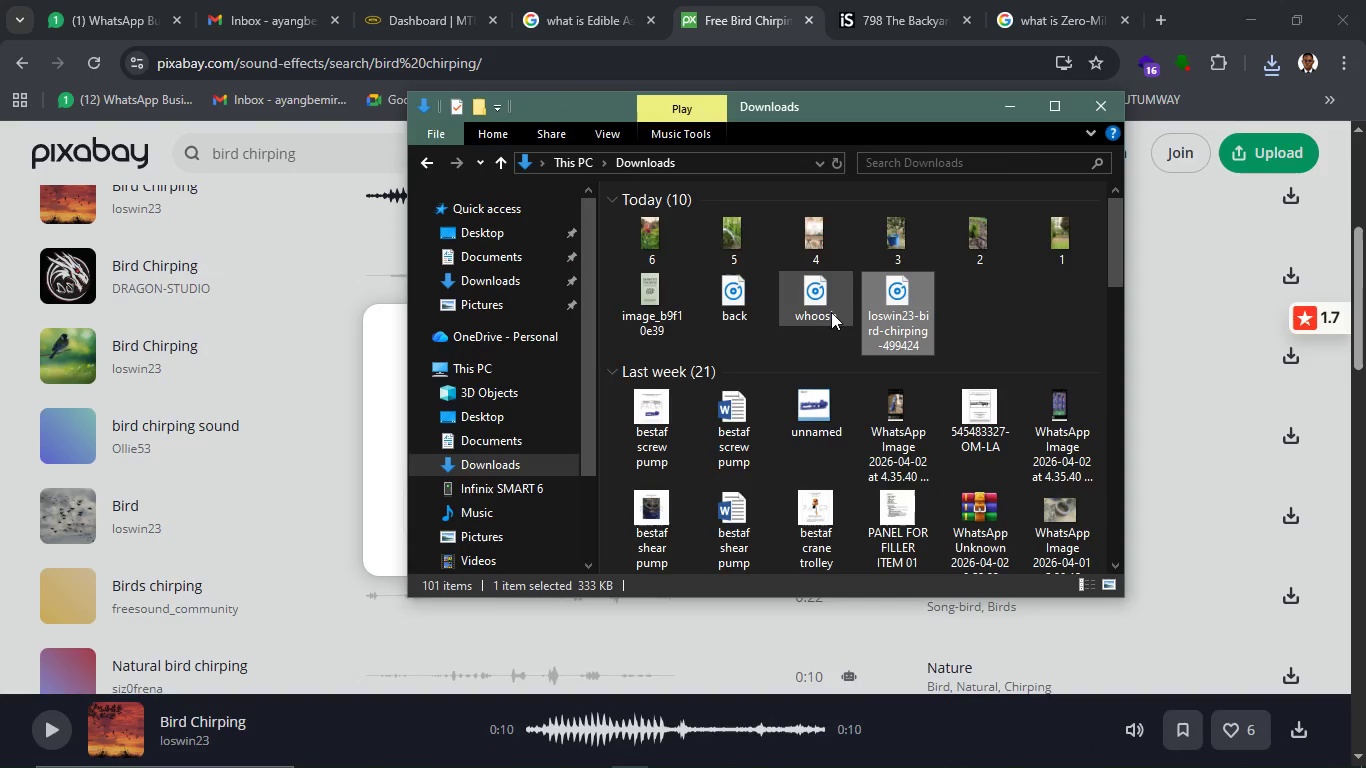 
key(F2)
 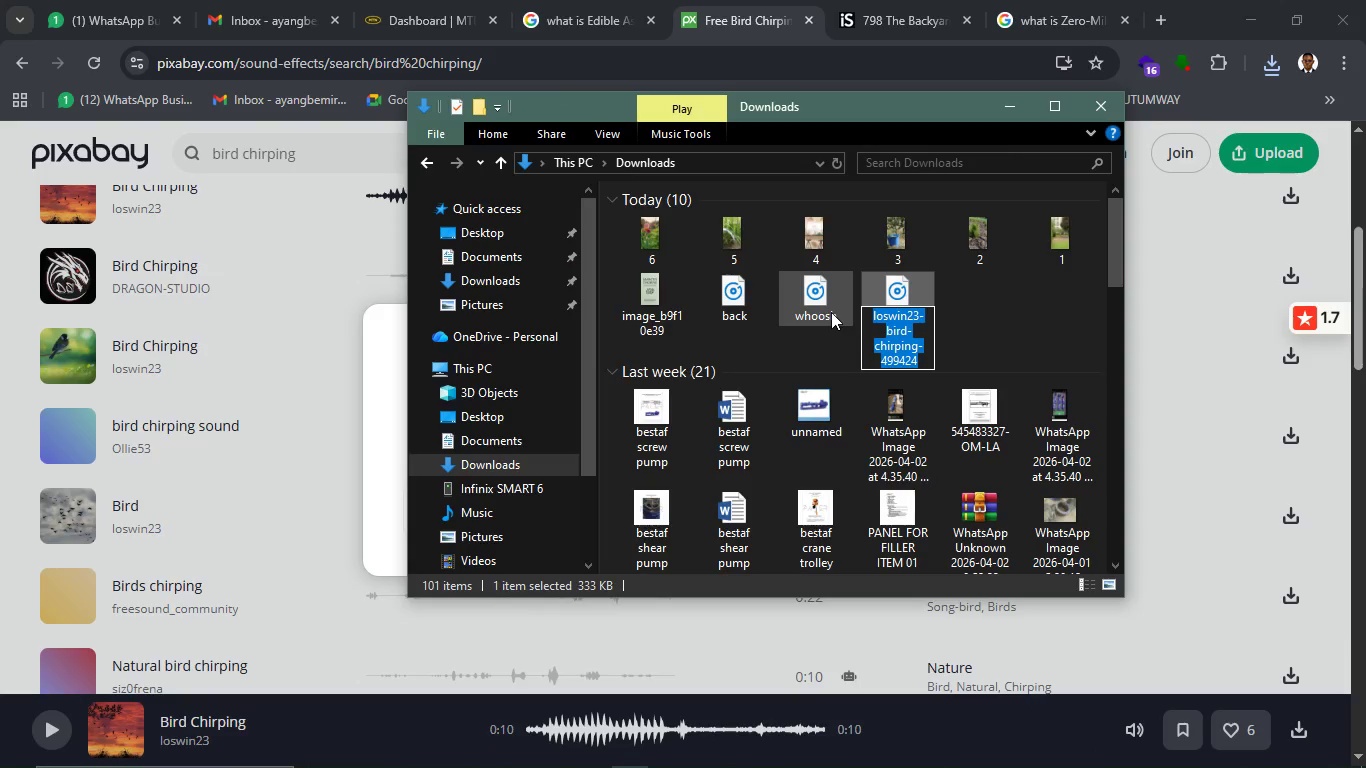 
key(Control+V)
 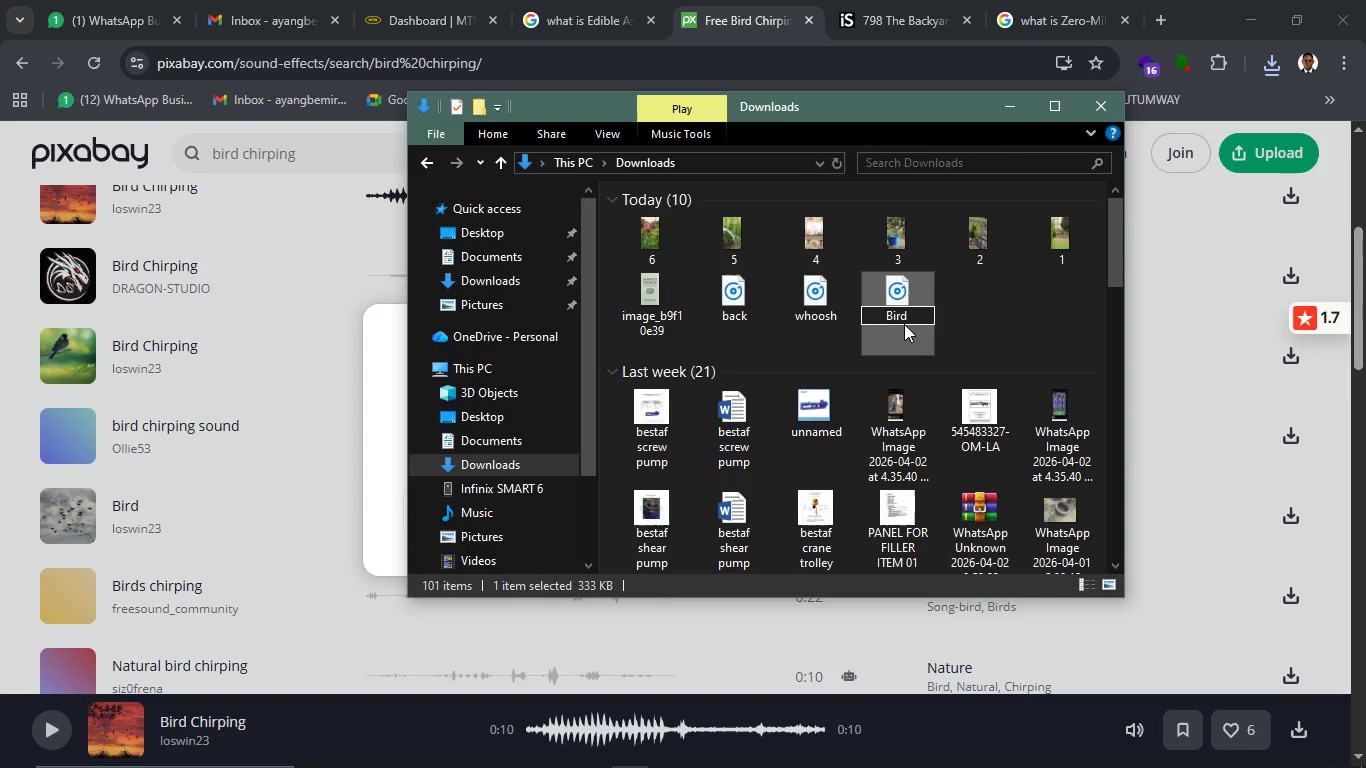 
key(Enter)
 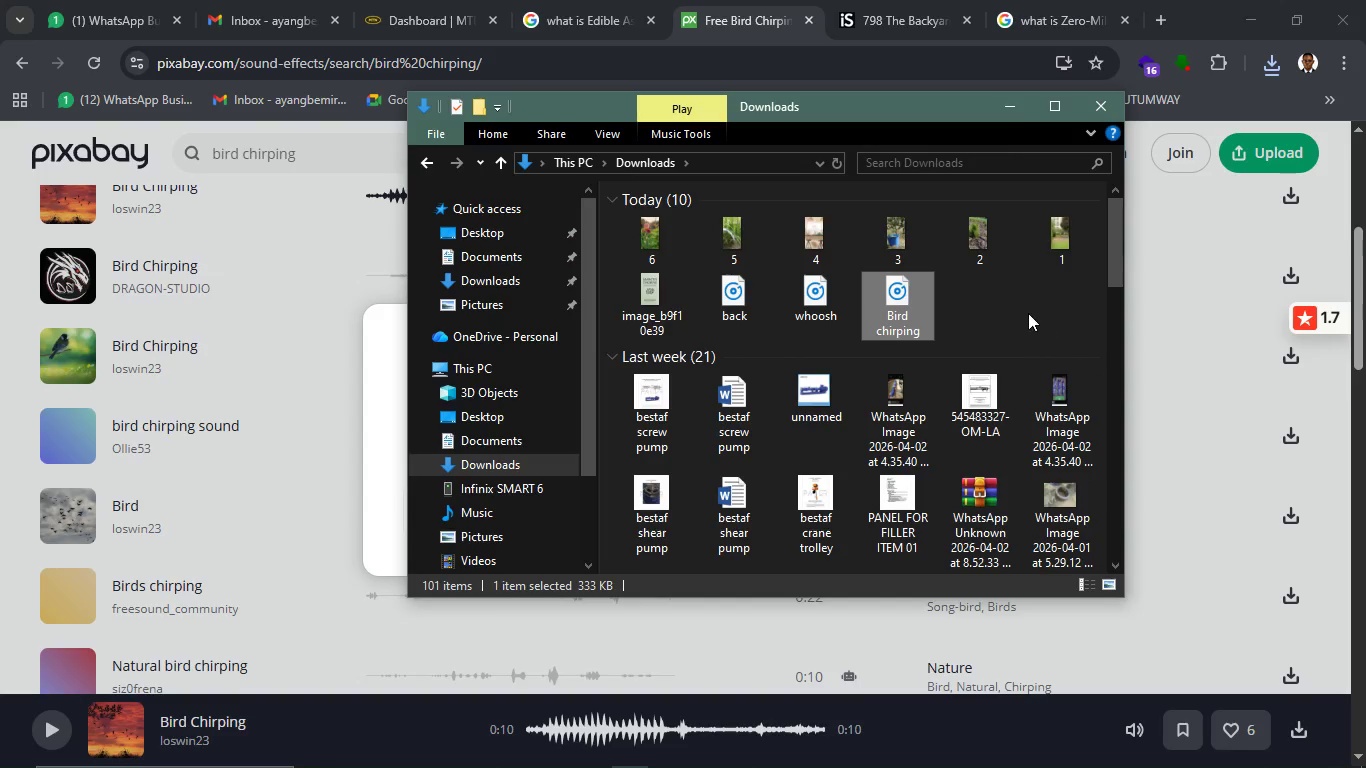 
left_click([1024, 311])
 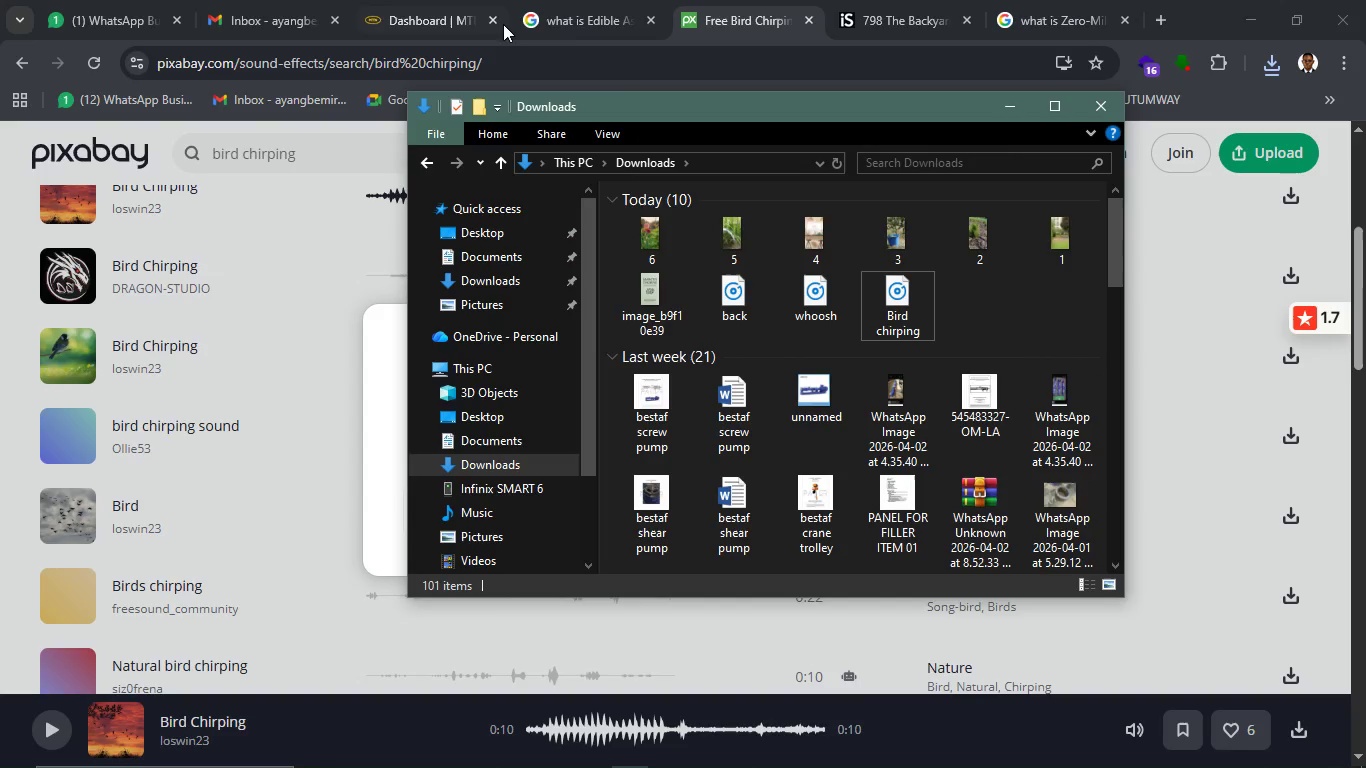 
left_click([547, 20])
 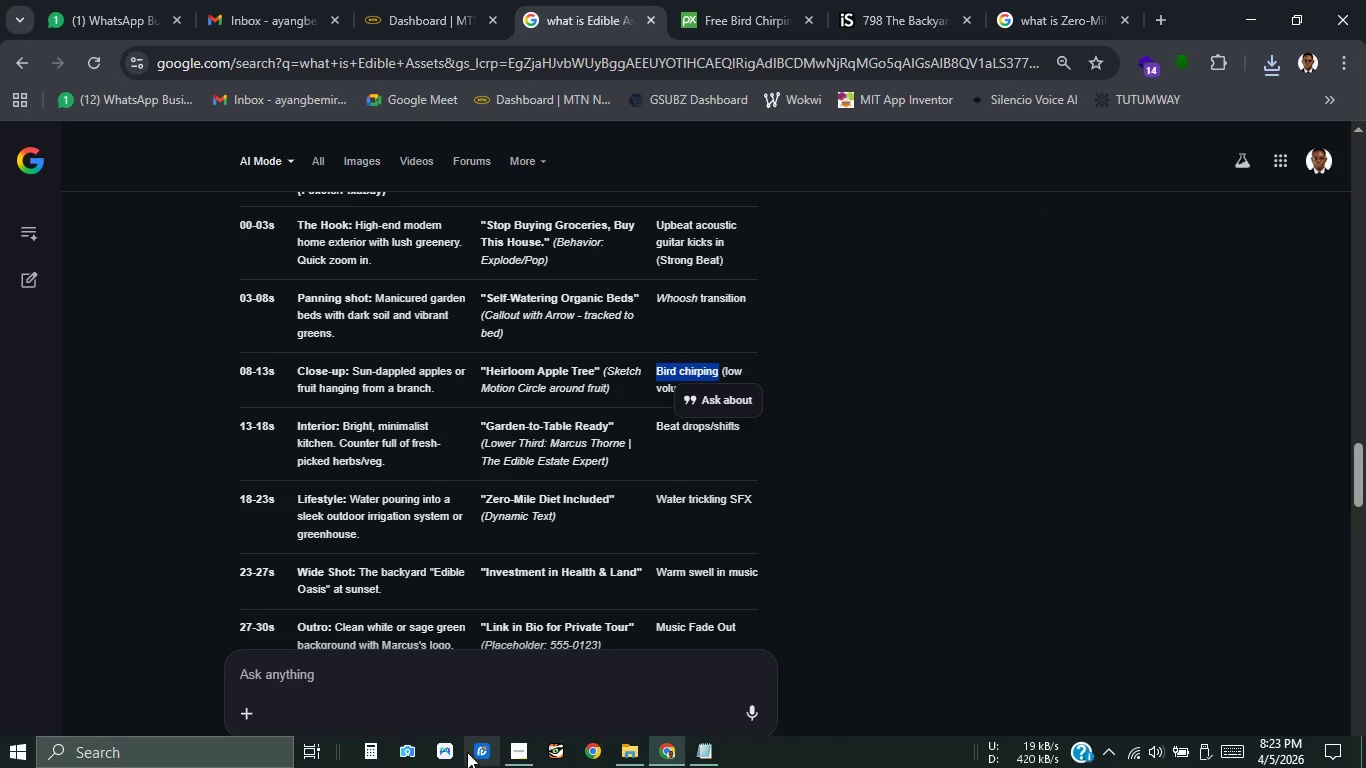 
left_click([503, 752])